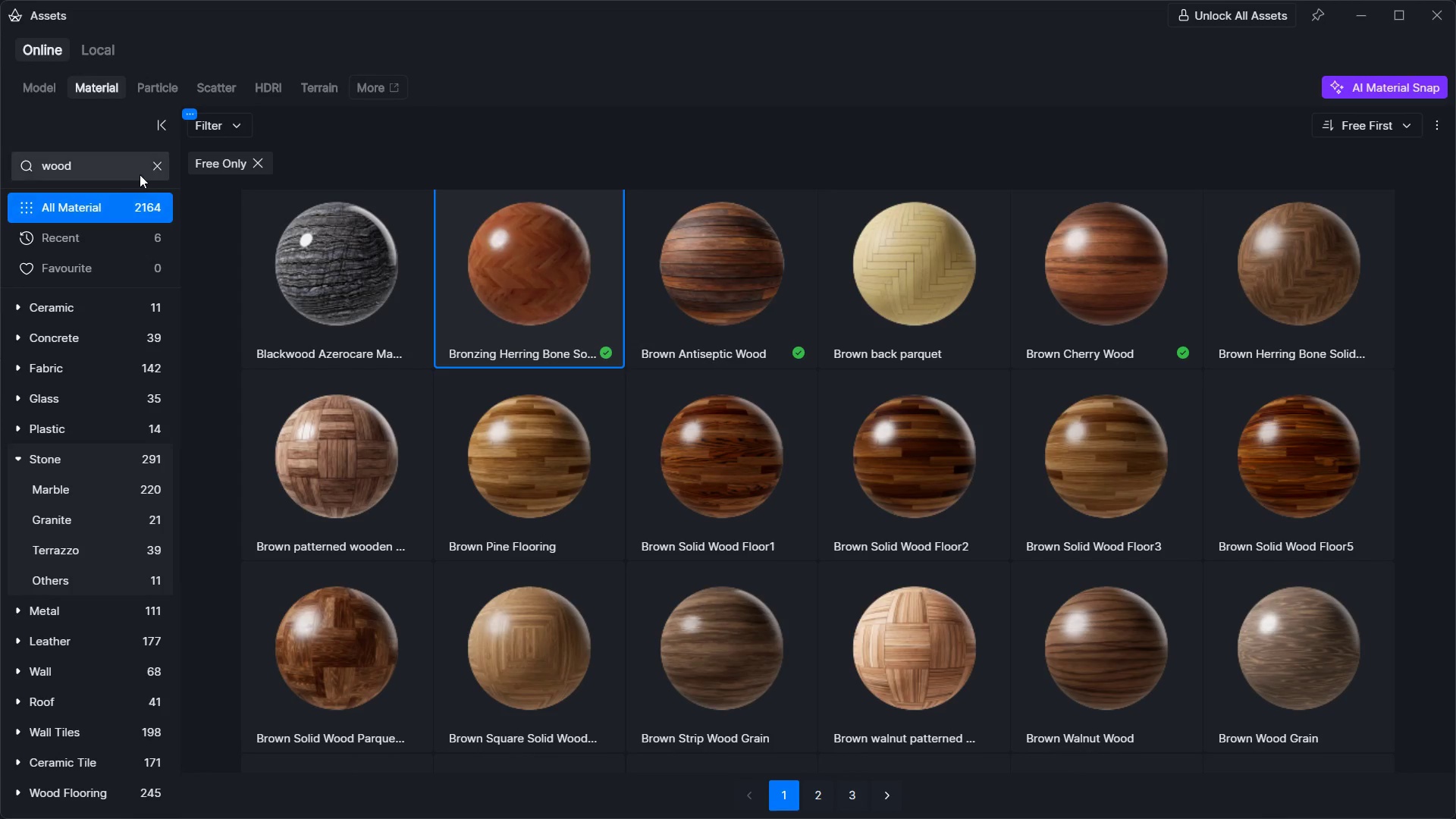 
left_click([152, 169])
 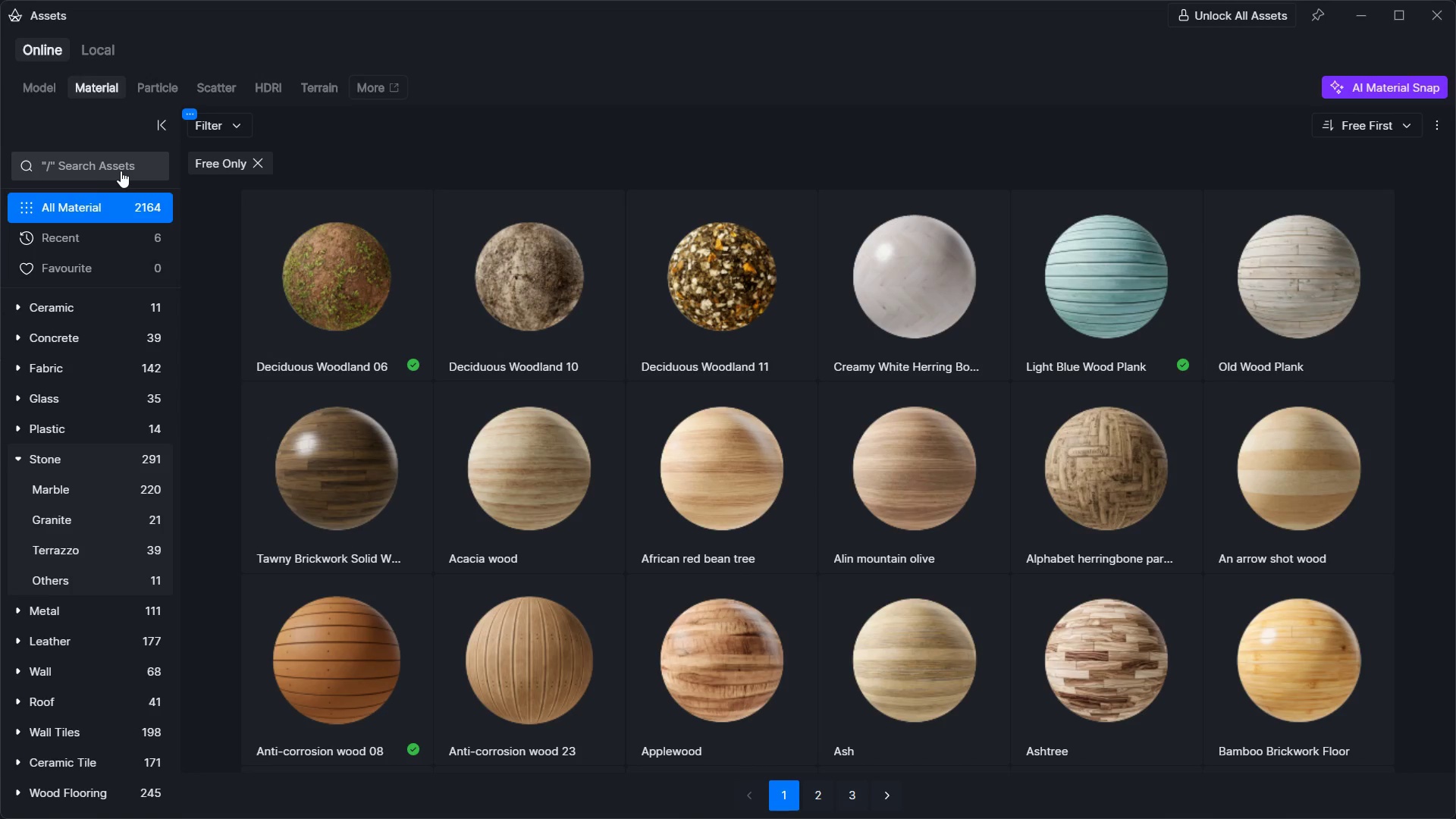 
left_click([121, 169])
 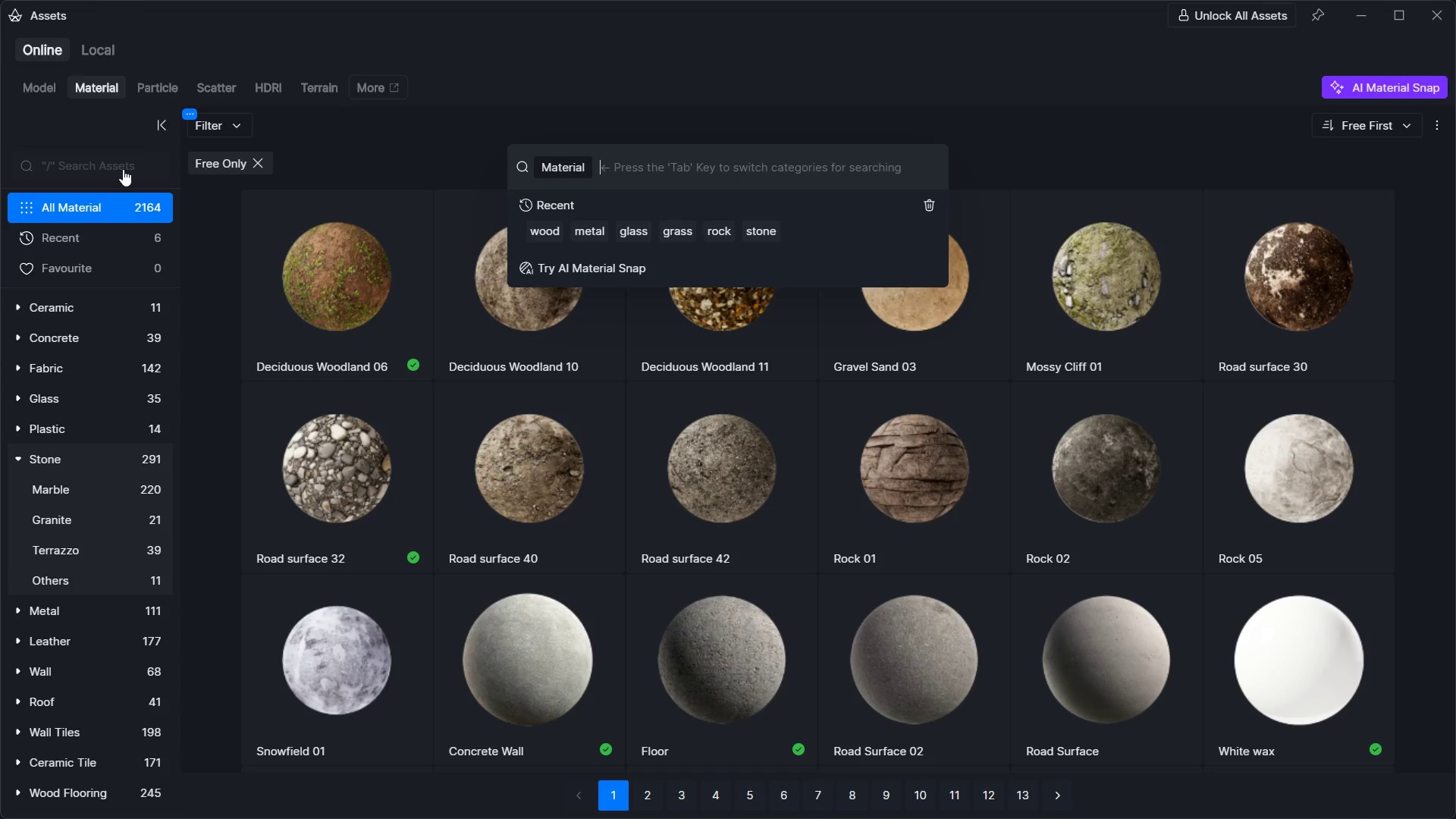 
wait(6.47)
 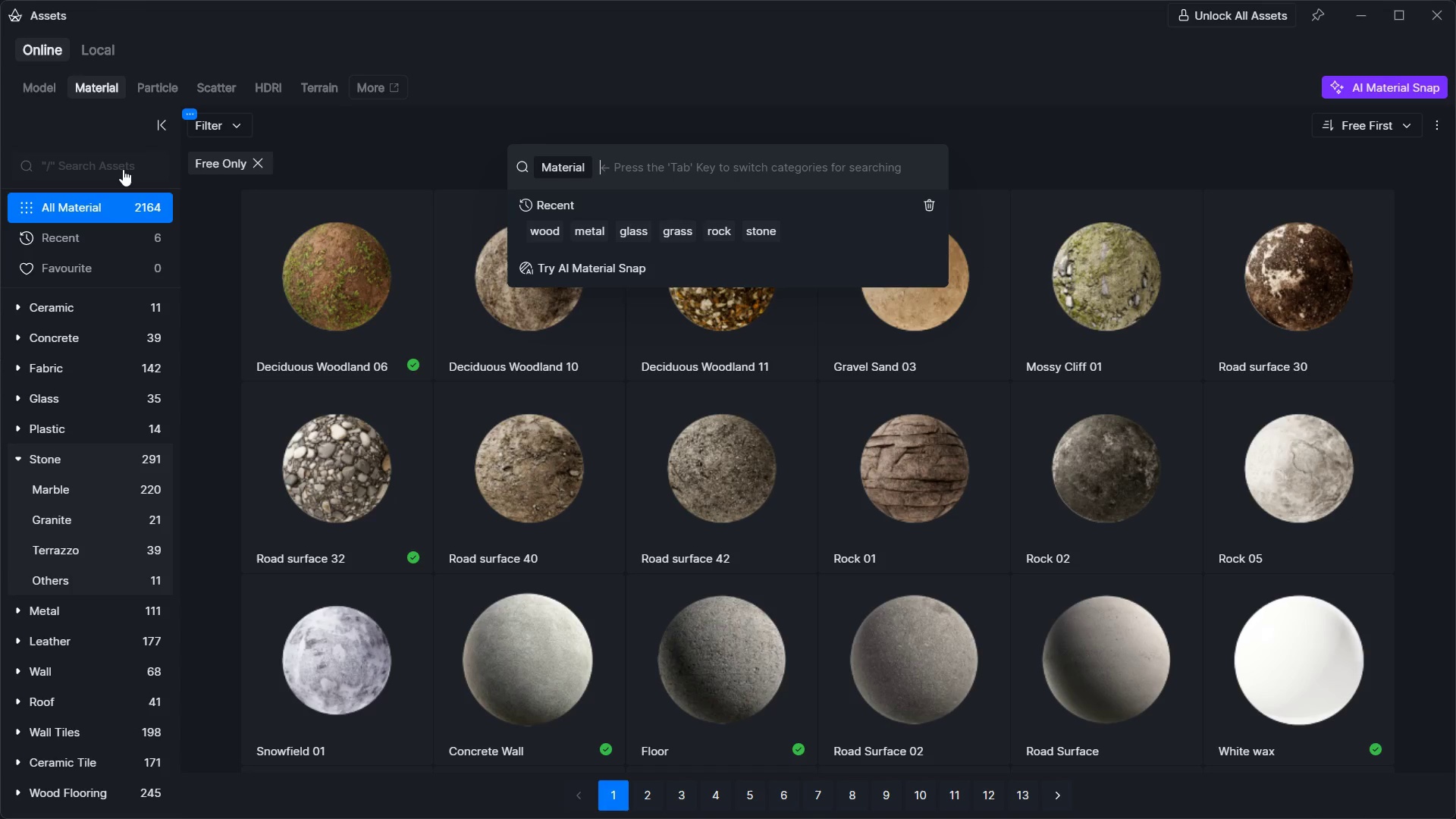 
type(sand)
 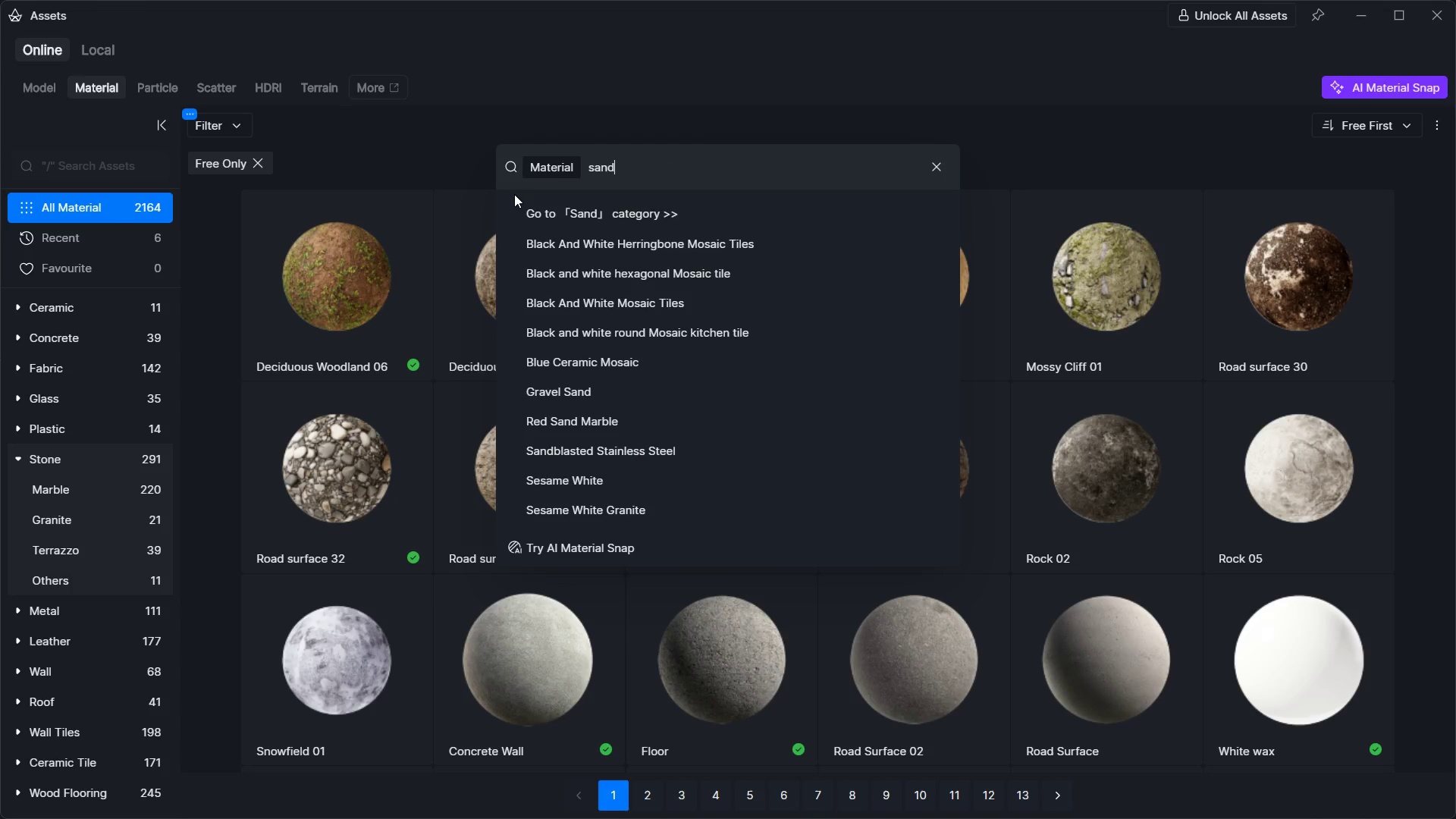 
key(Enter)
 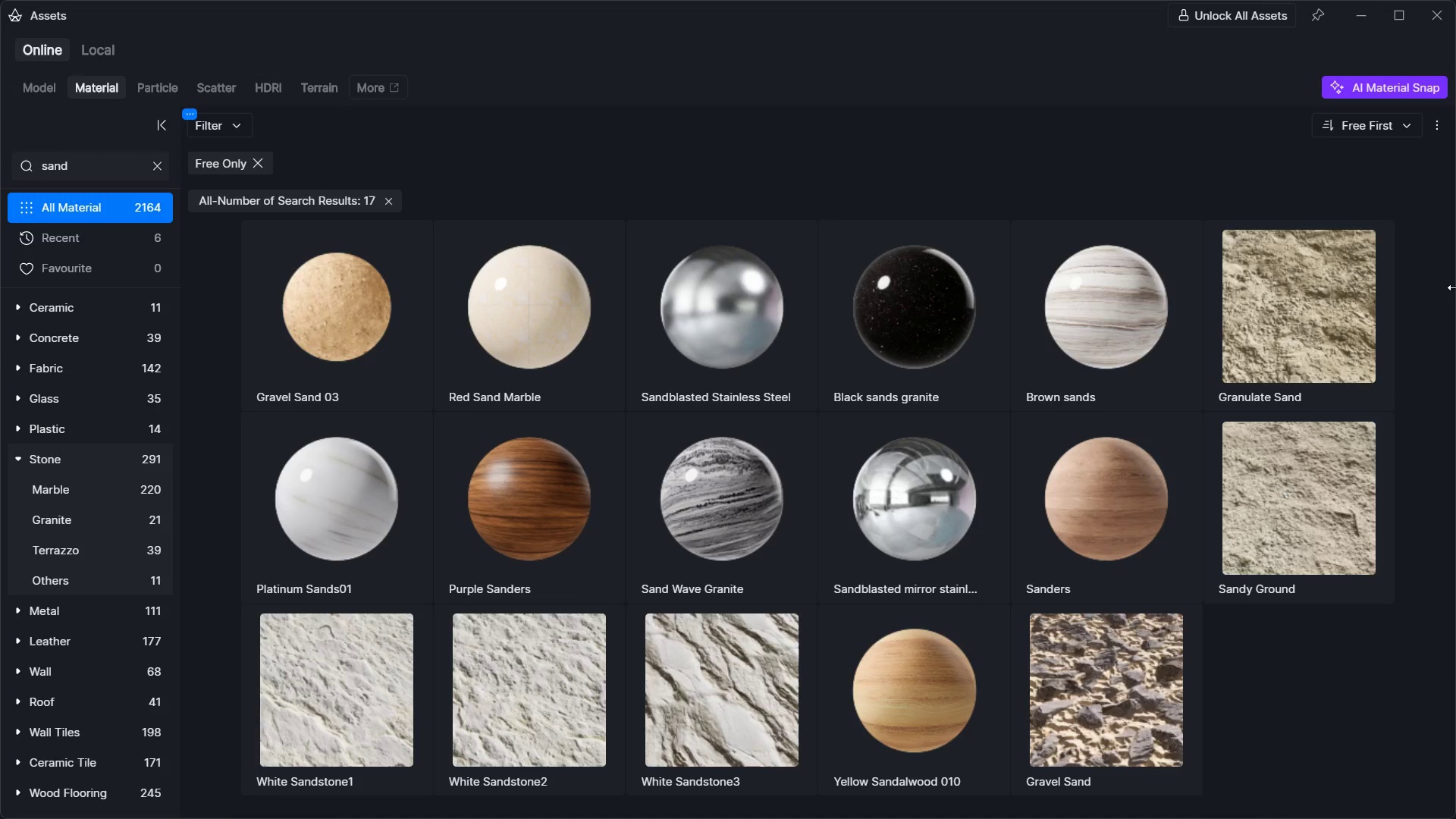 
left_click([1261, 295])
 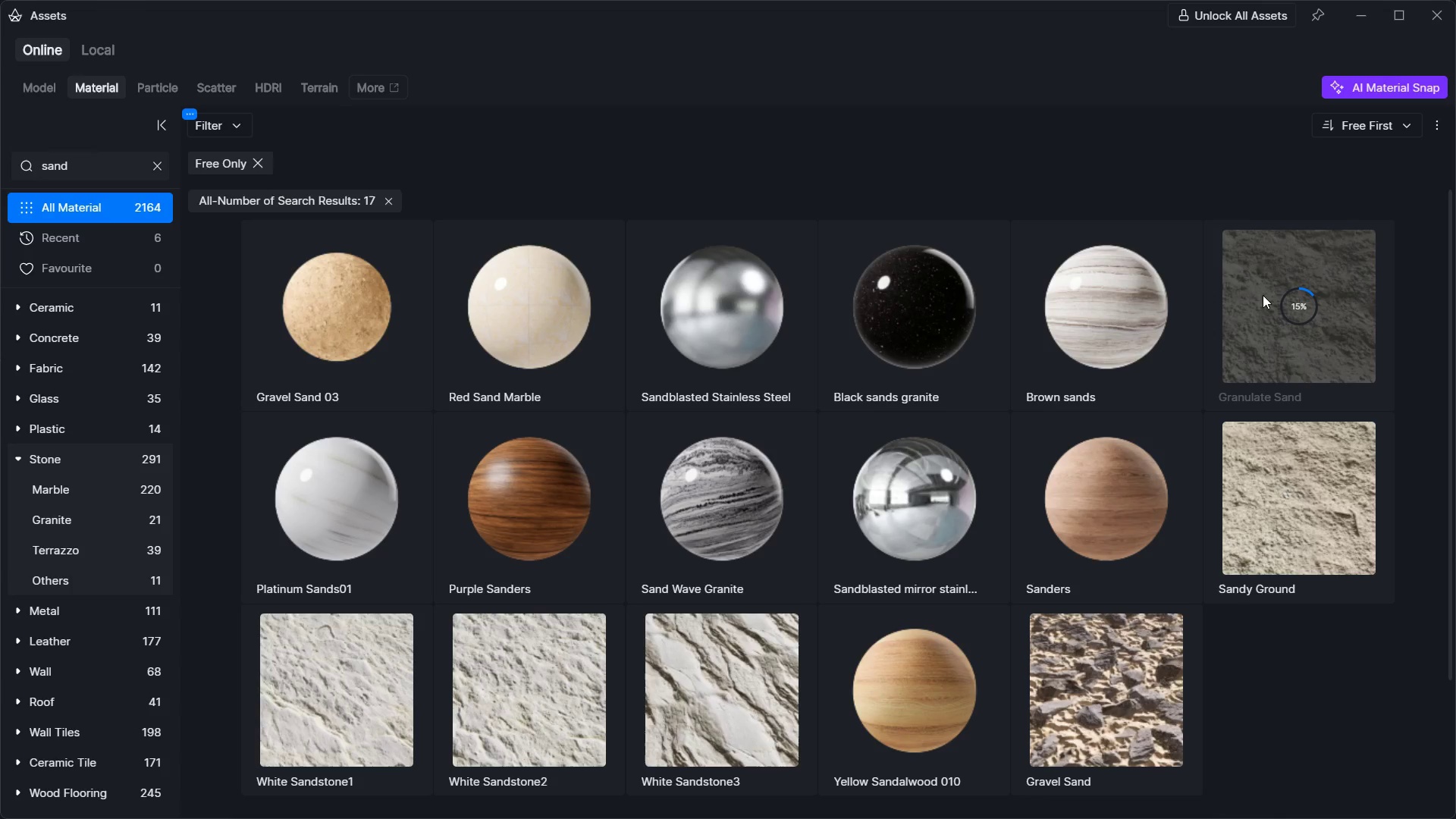 
wait(8.34)
 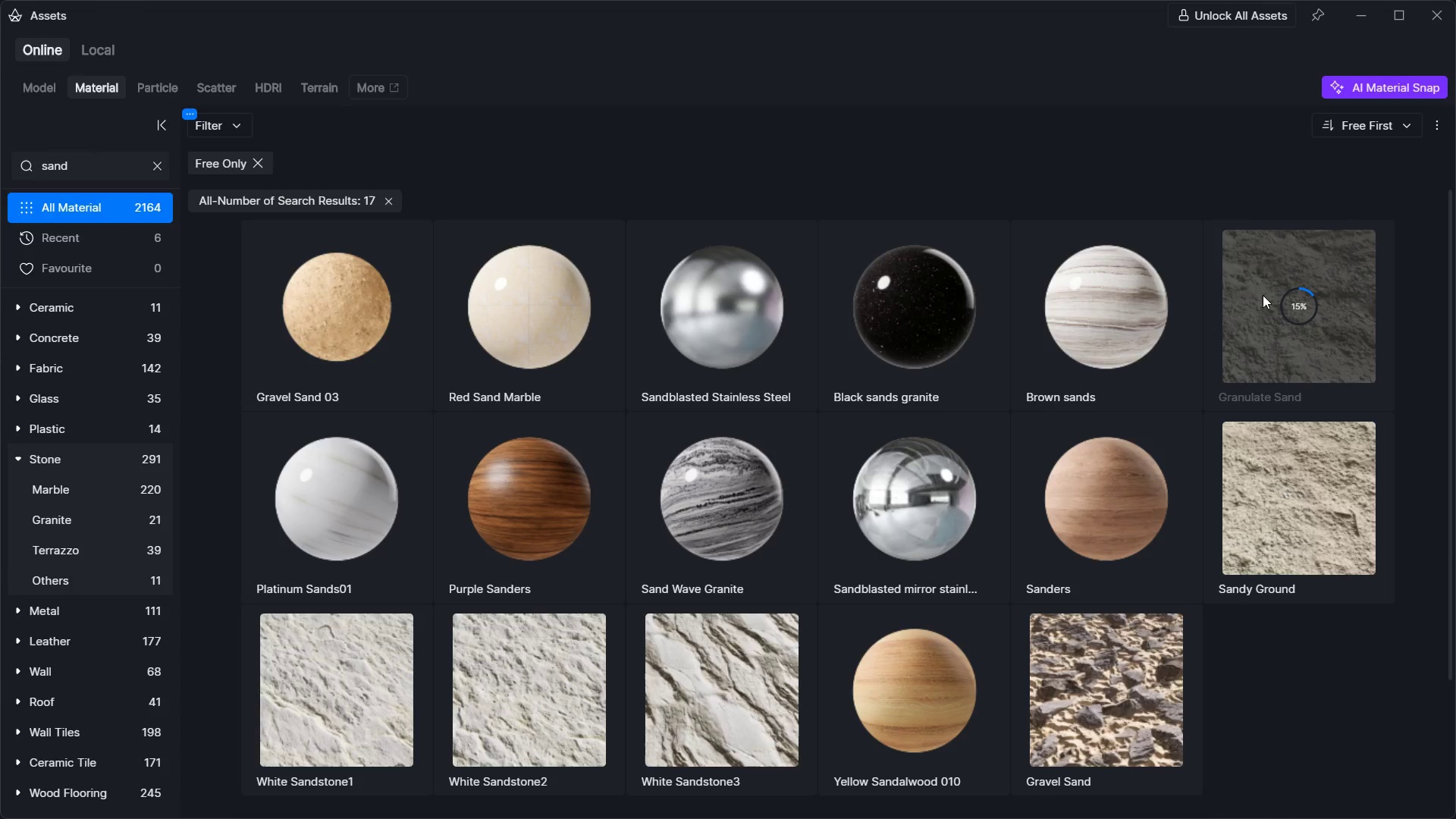 
key(Alt+AltLeft)
 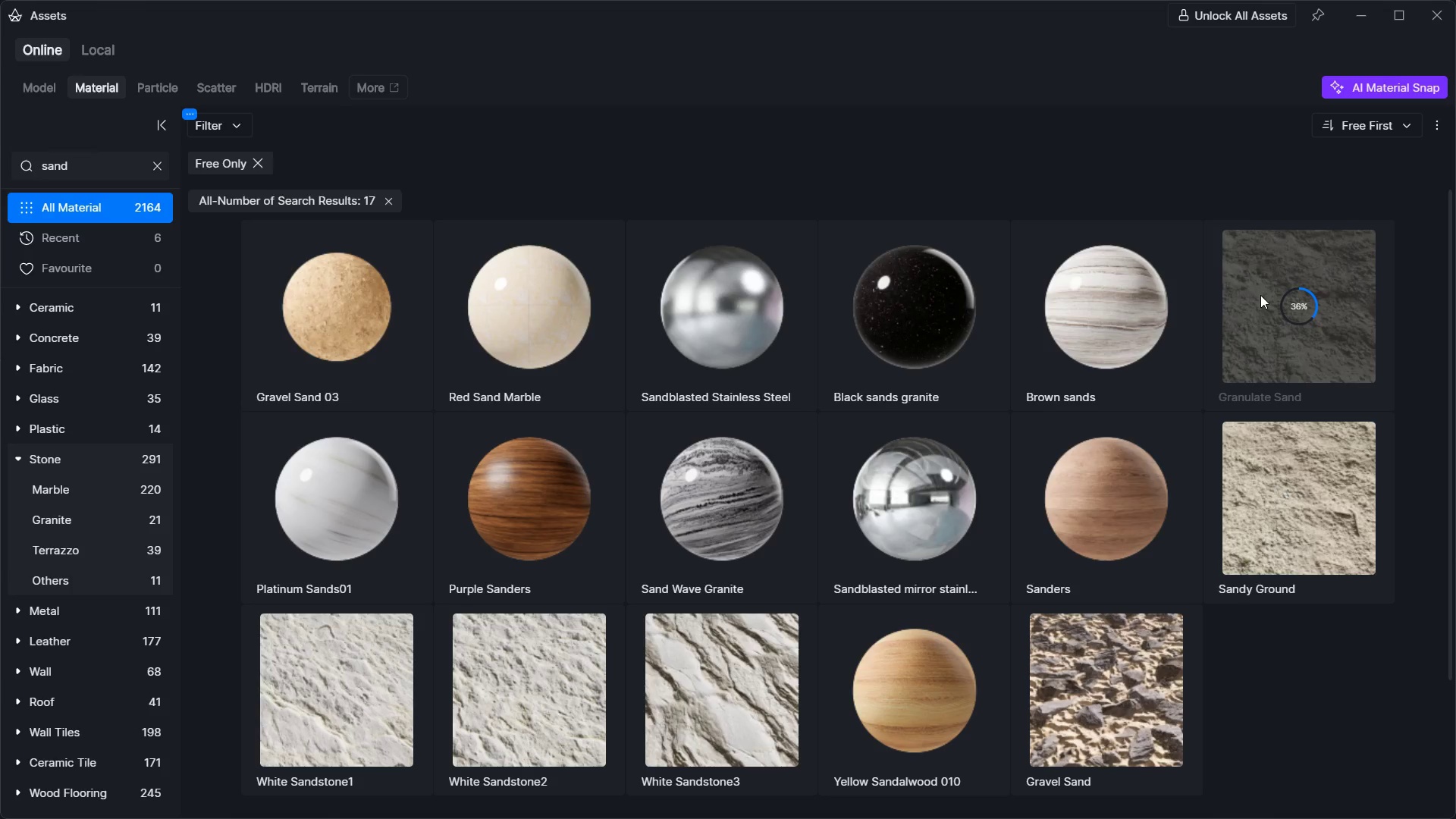 
key(Alt+Tab)
 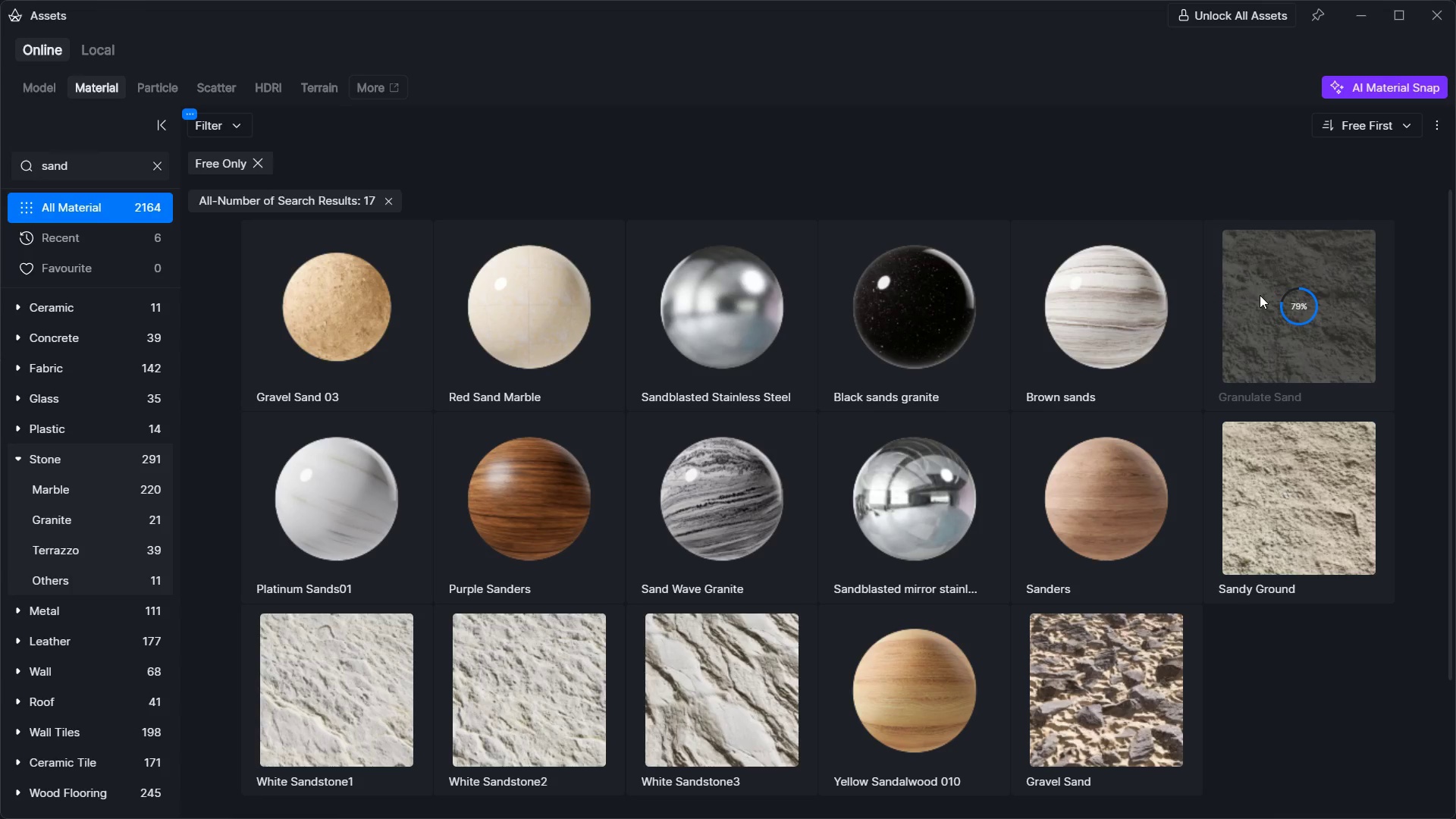 
wait(17.2)
 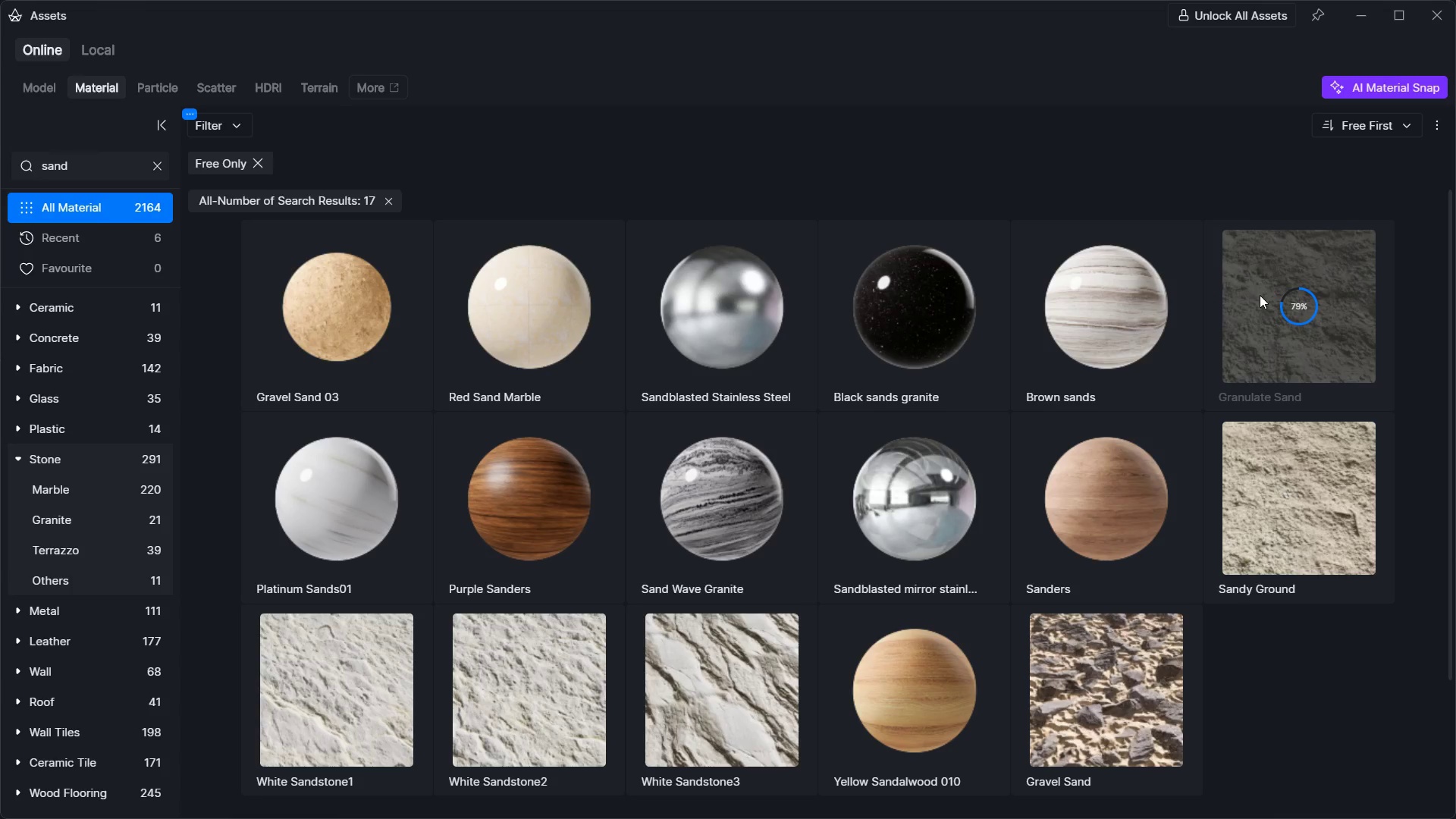 
left_click([1286, 353])
 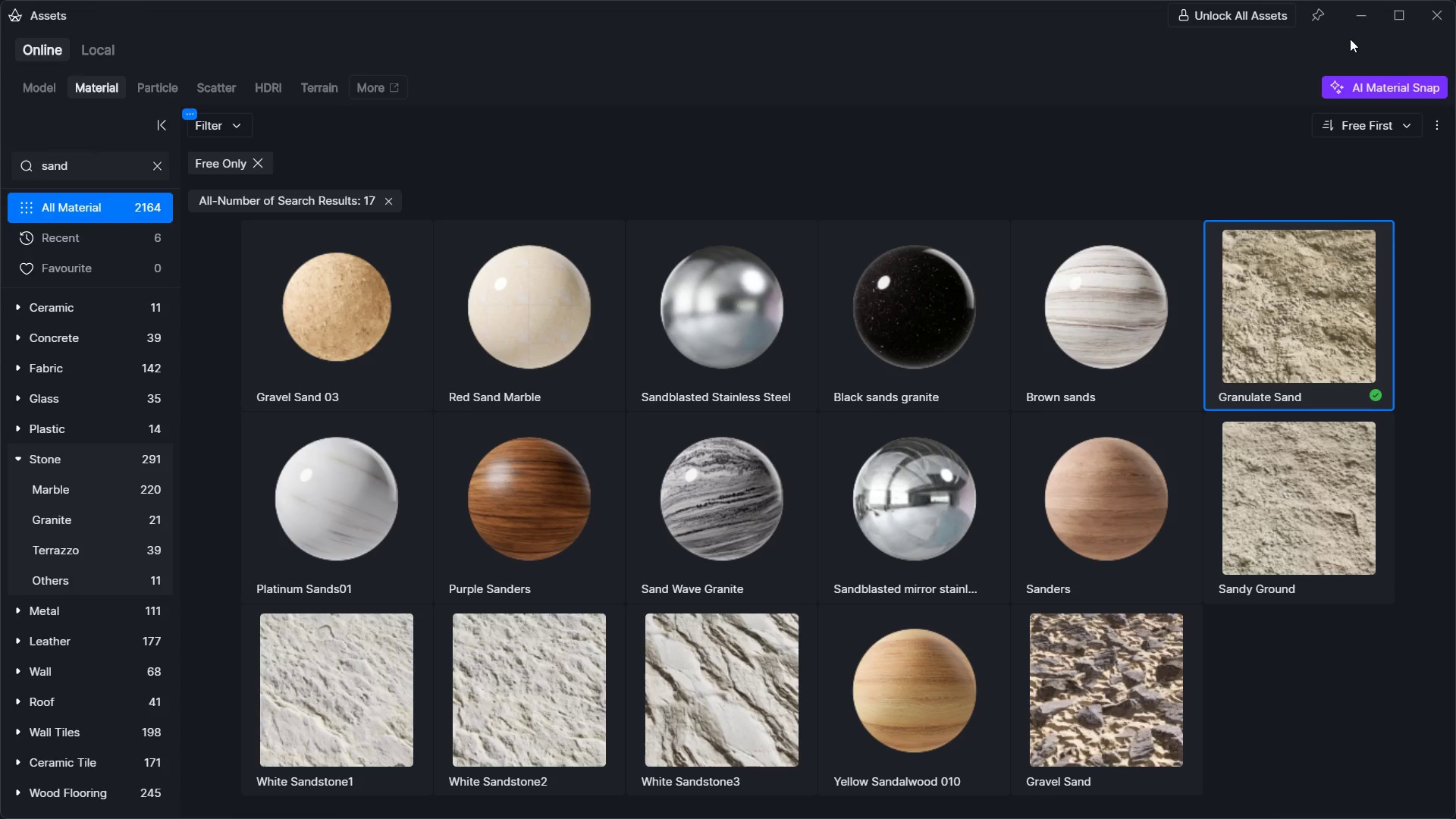 
left_click([1357, 16])
 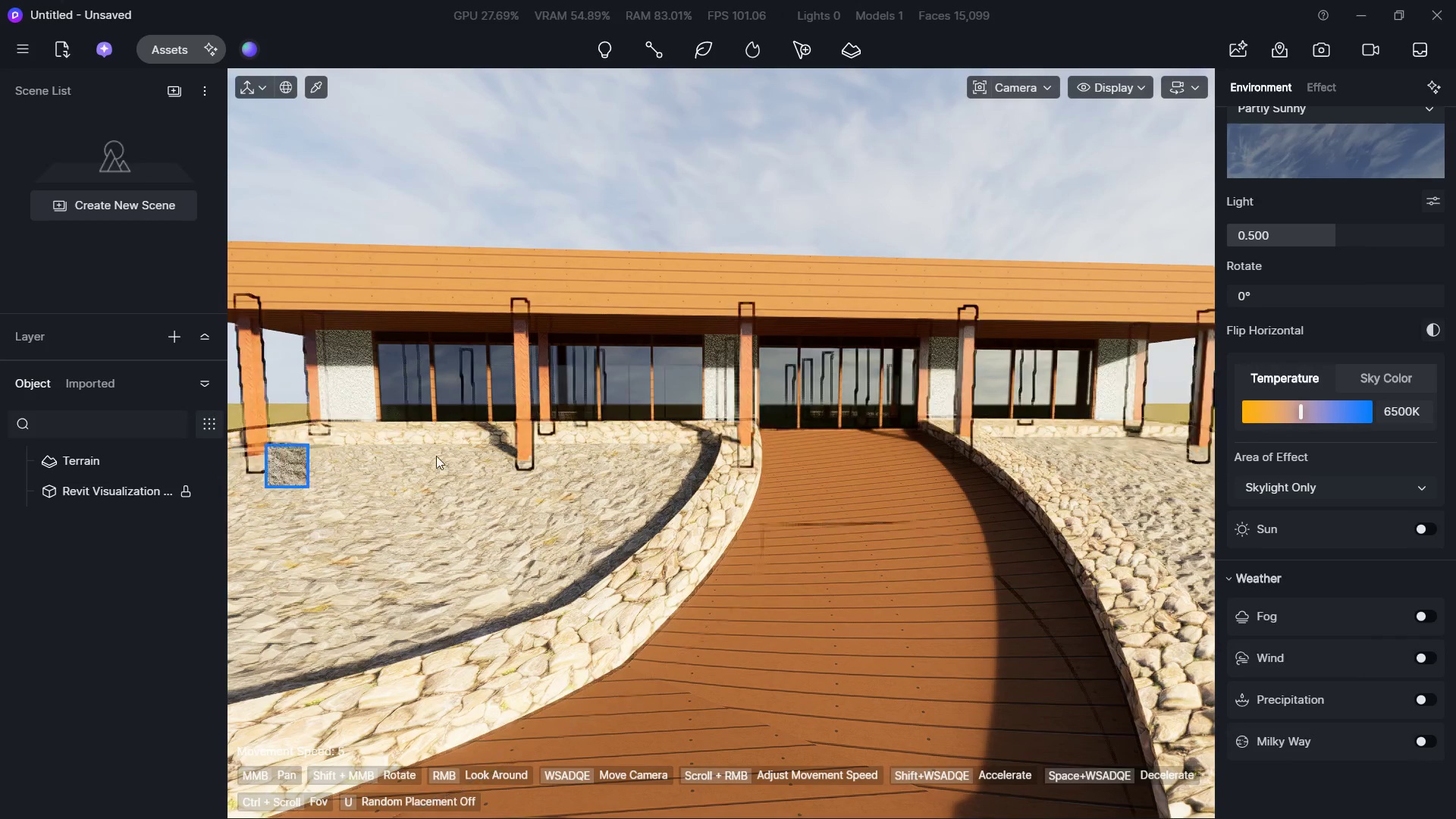 
left_click([447, 500])
 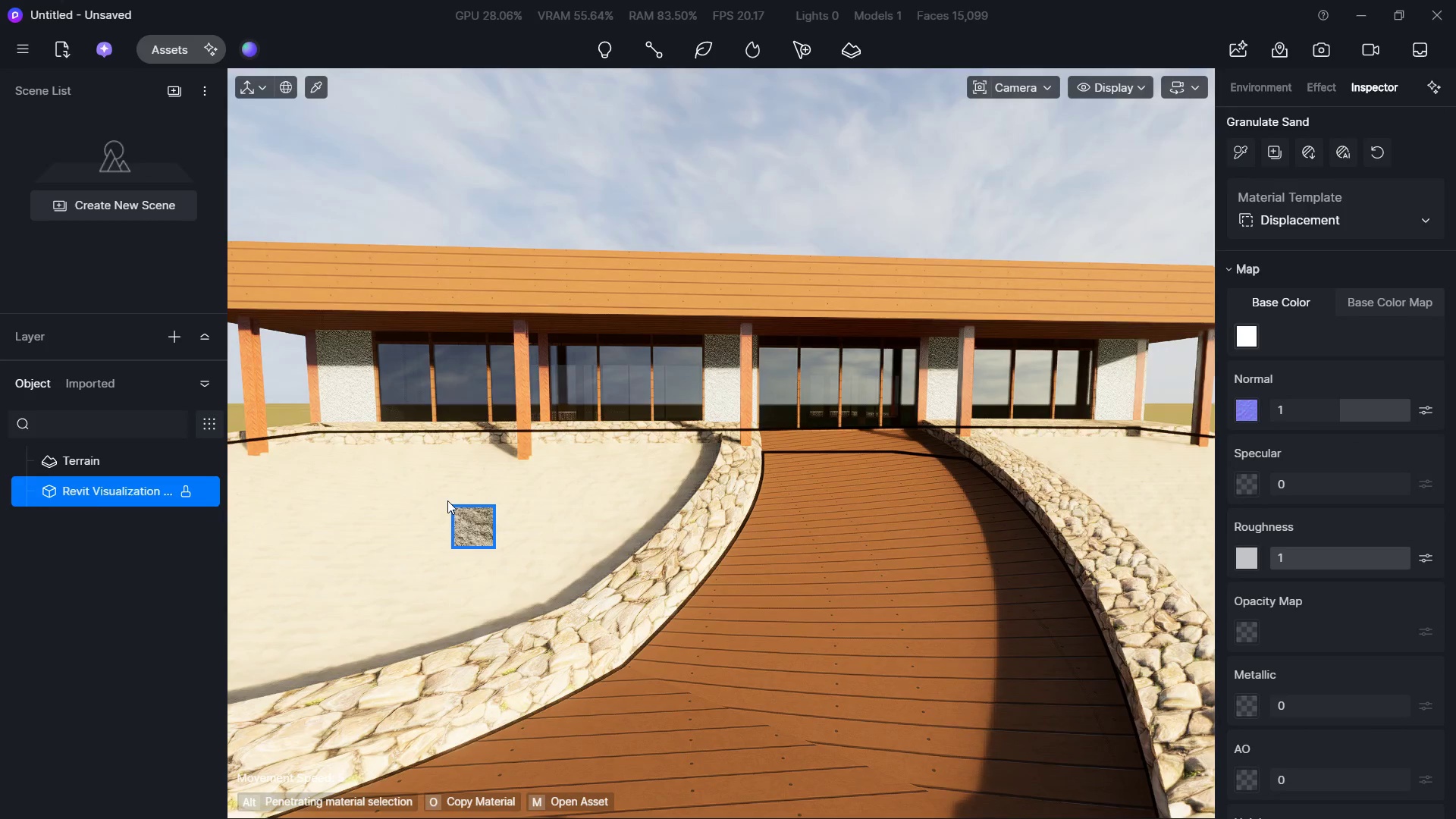 
key(Escape)
 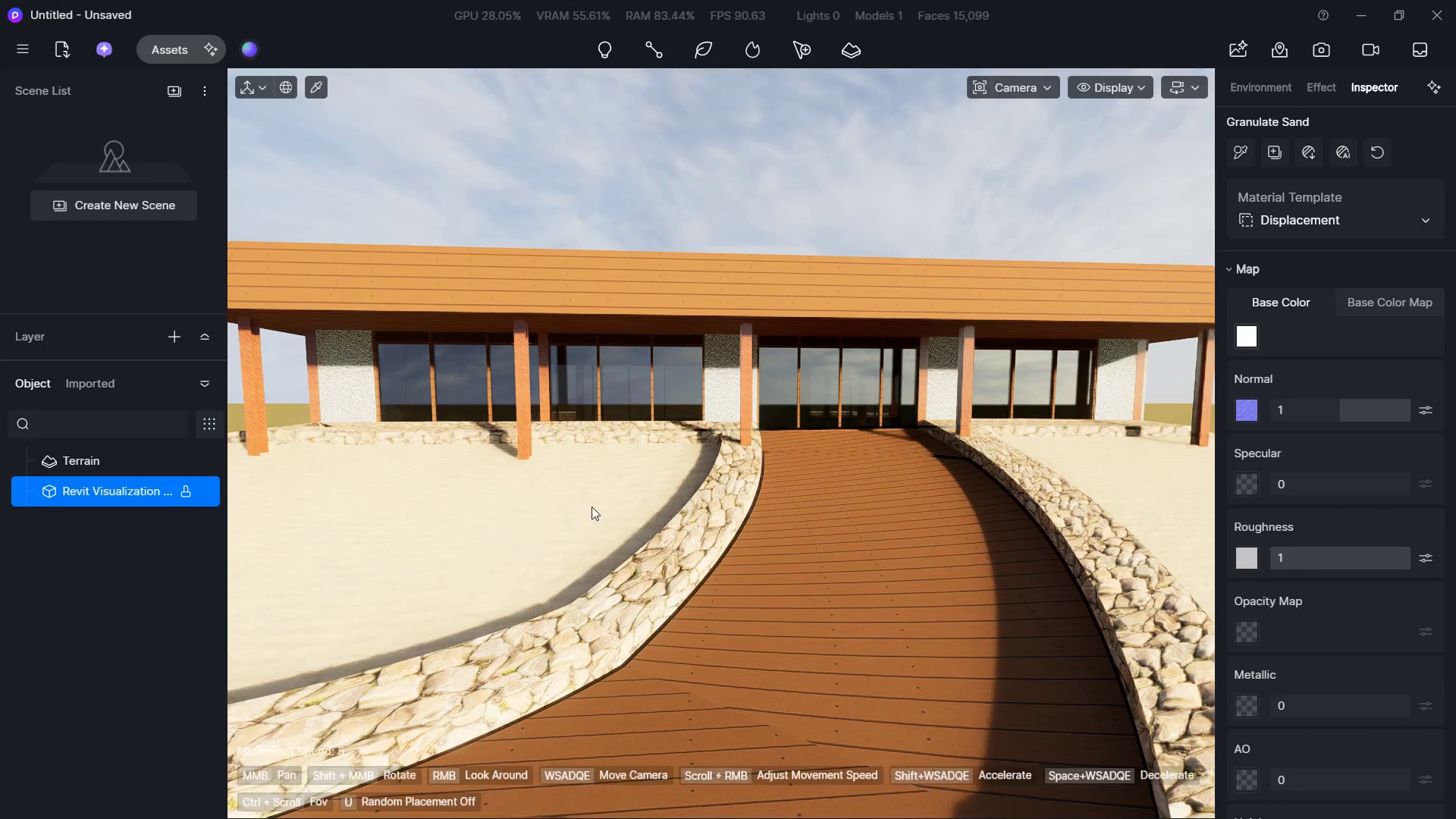 
key(Escape)
 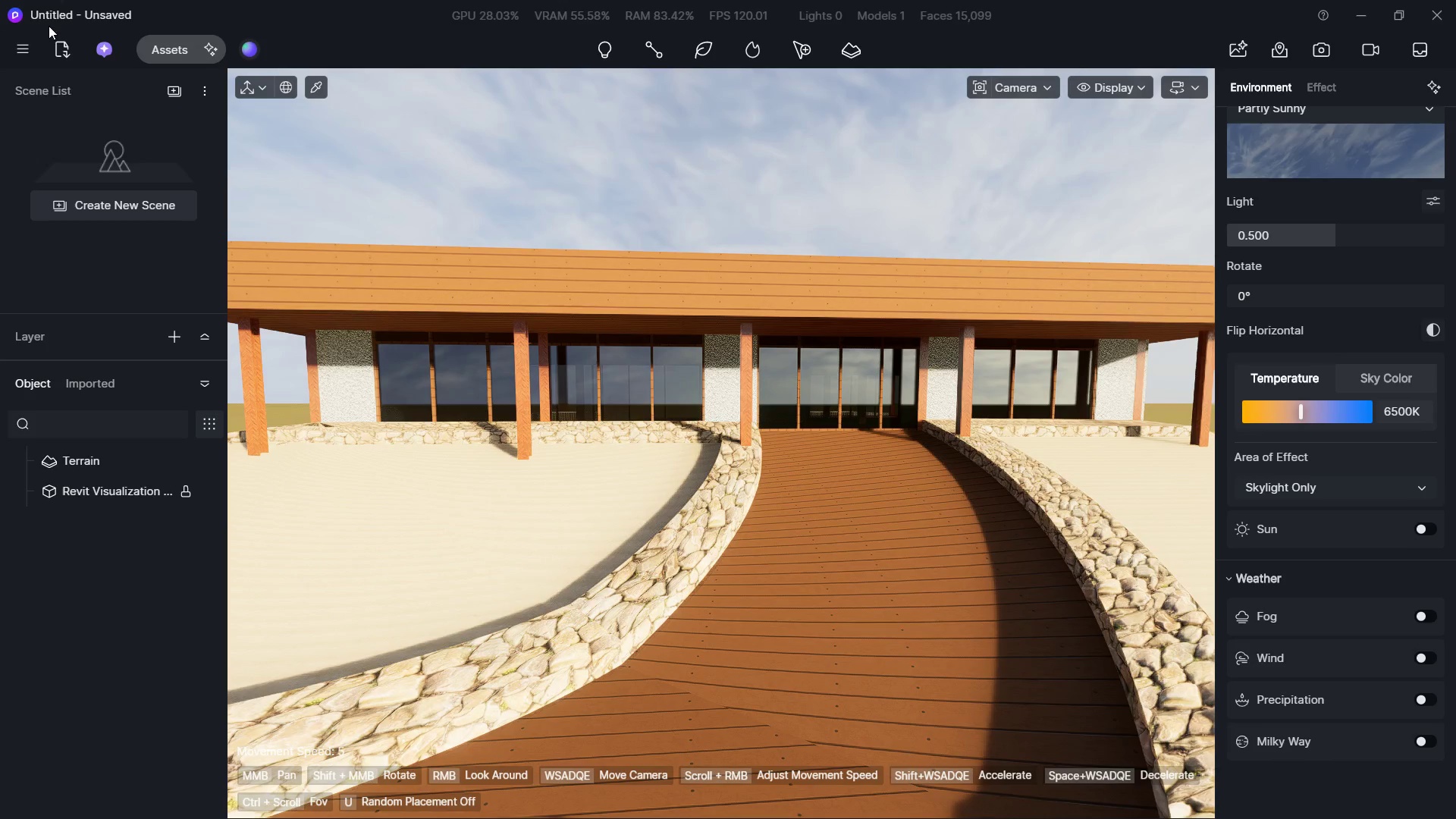 
left_click([169, 46])
 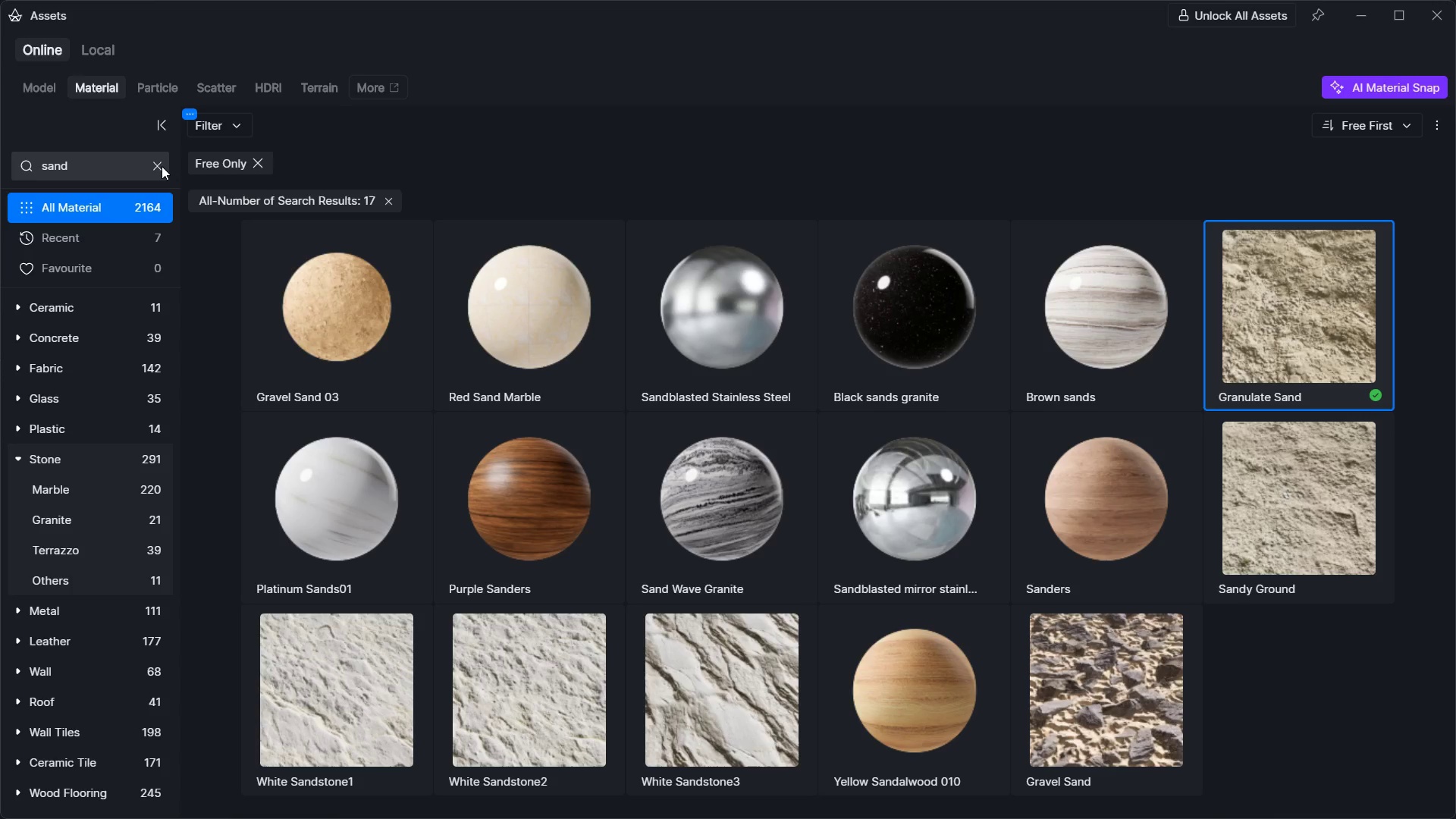 
left_click([162, 166])
 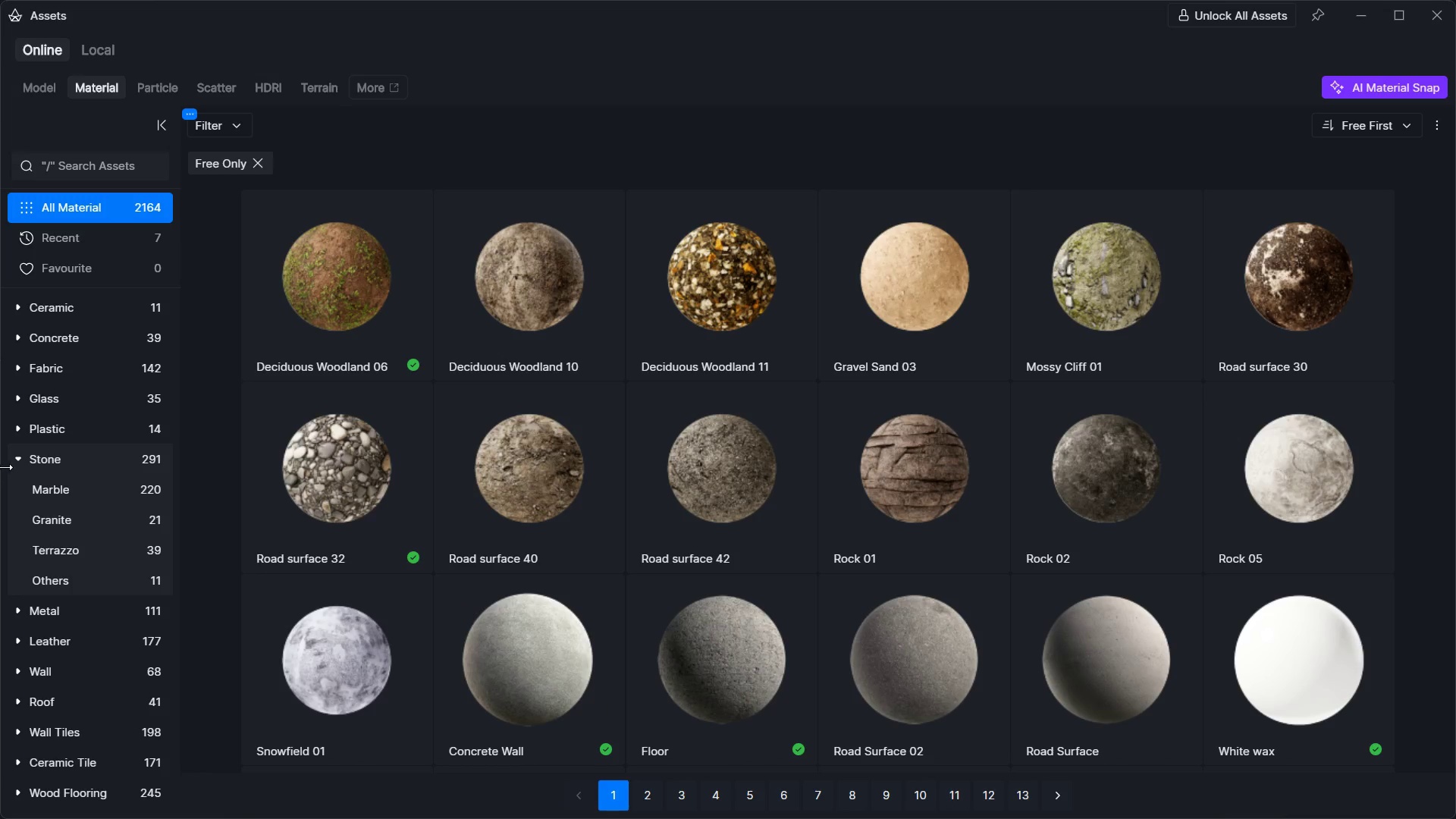 
left_click([38, 465])
 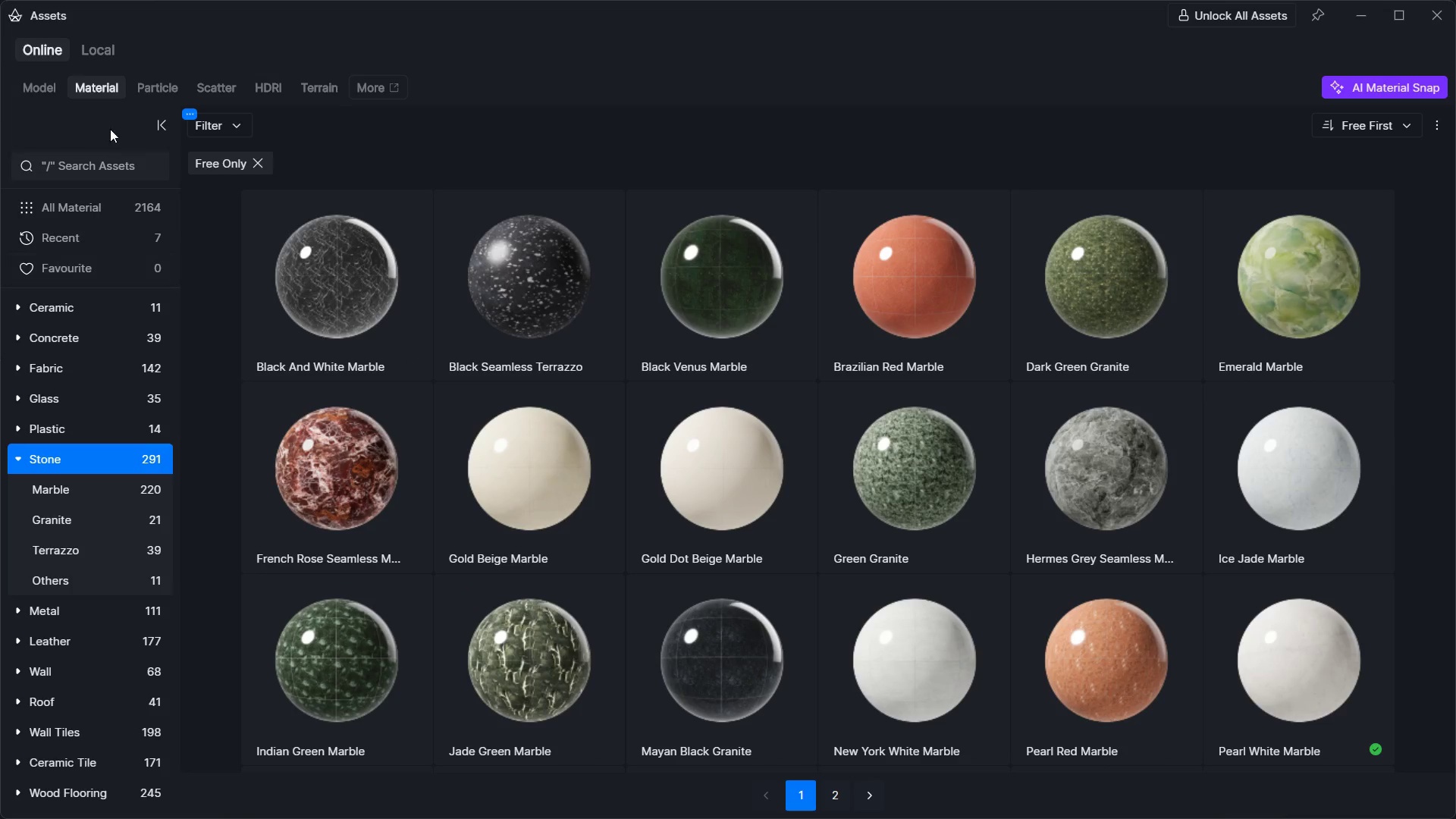 
left_click([106, 165])
 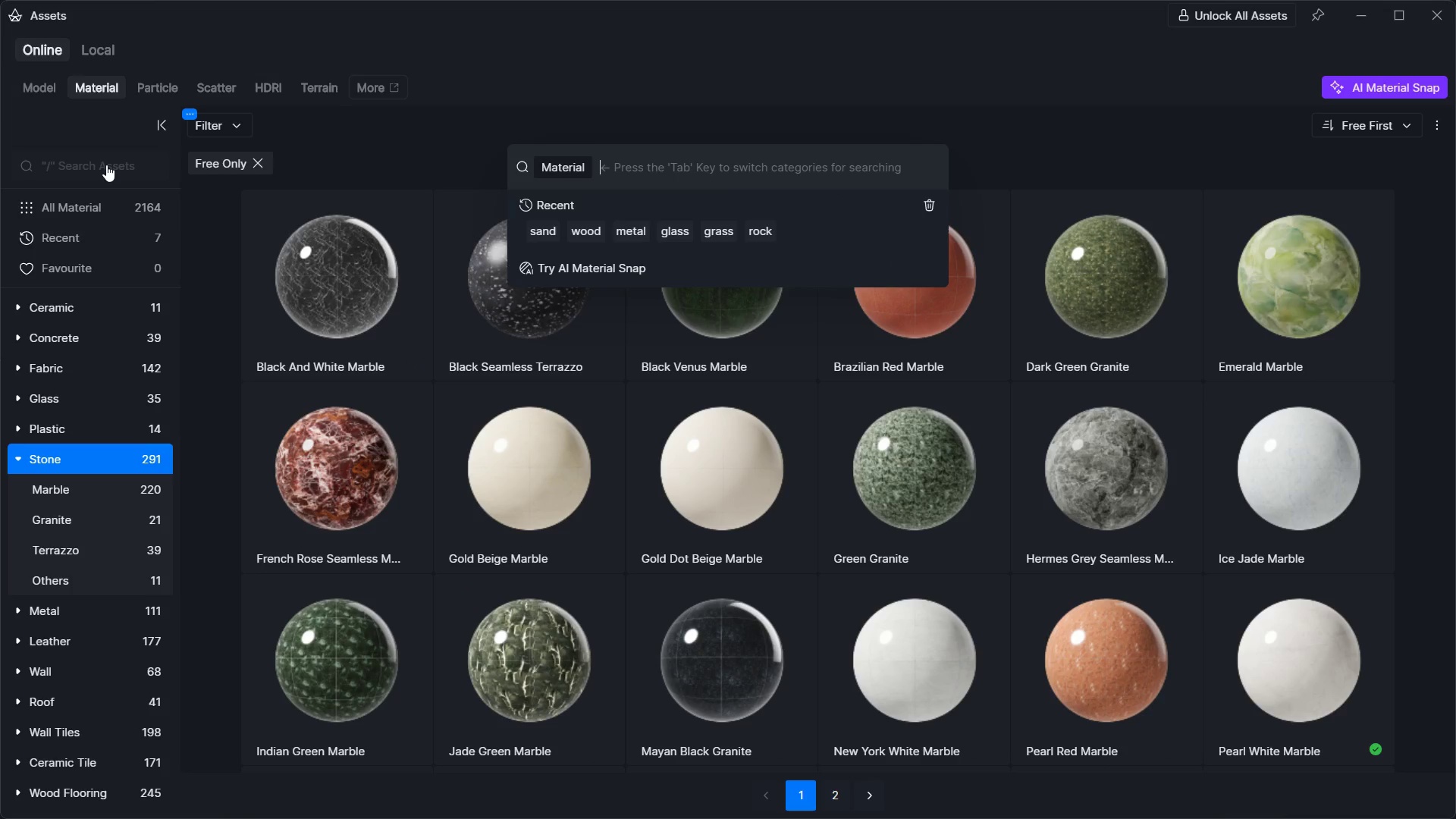 
type(stone)
 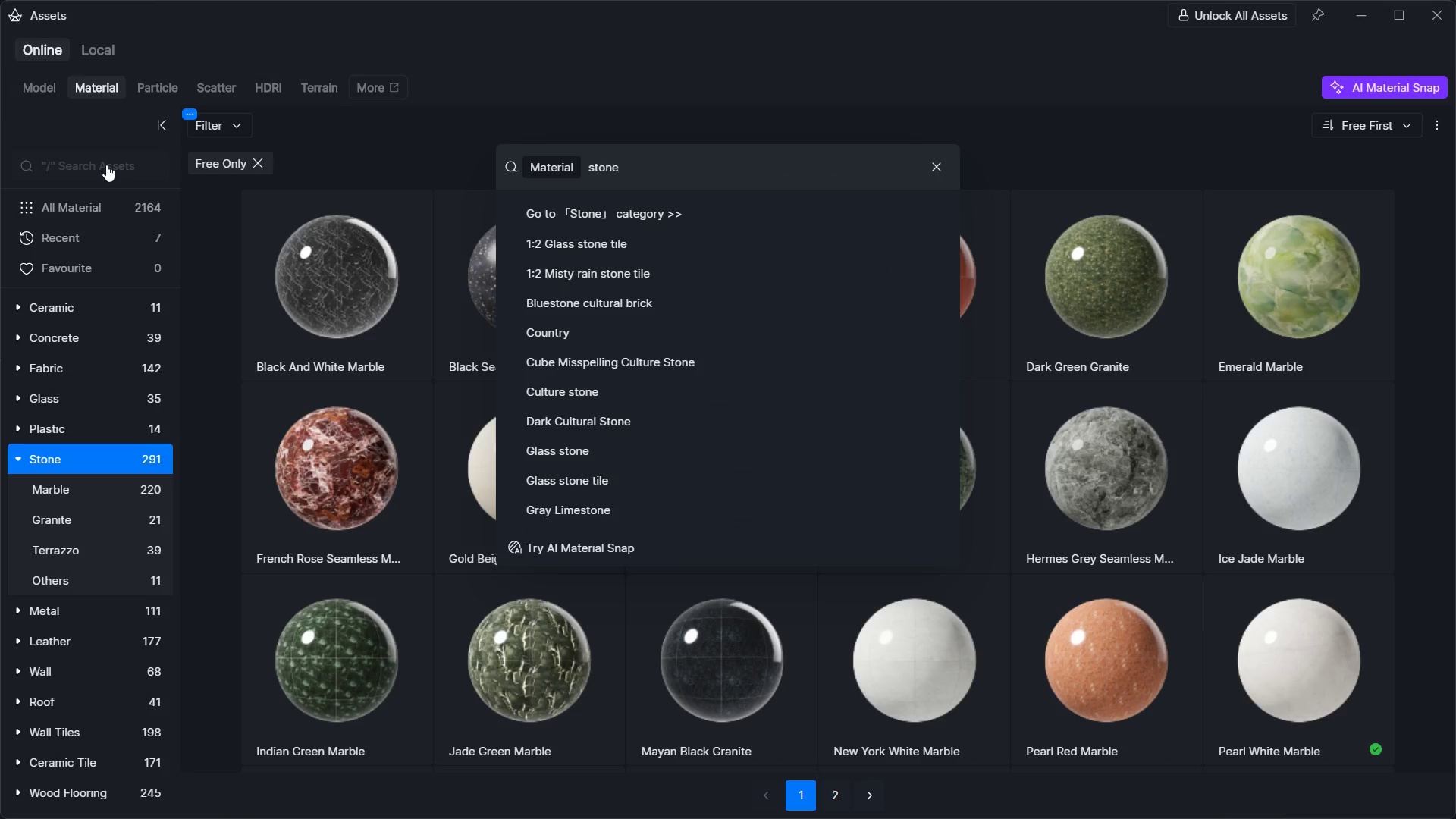 
key(Enter)
 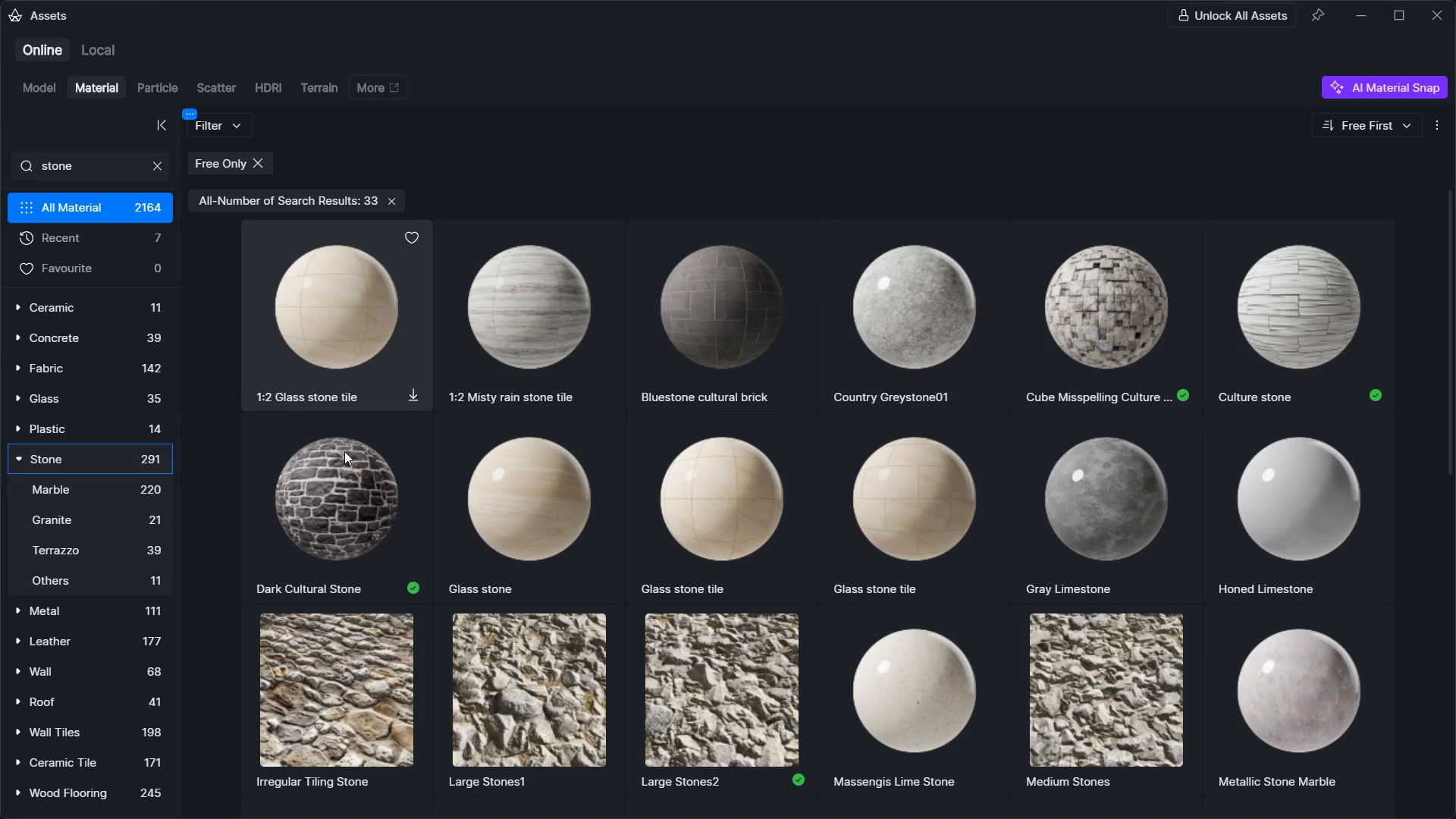 
left_click([319, 535])
 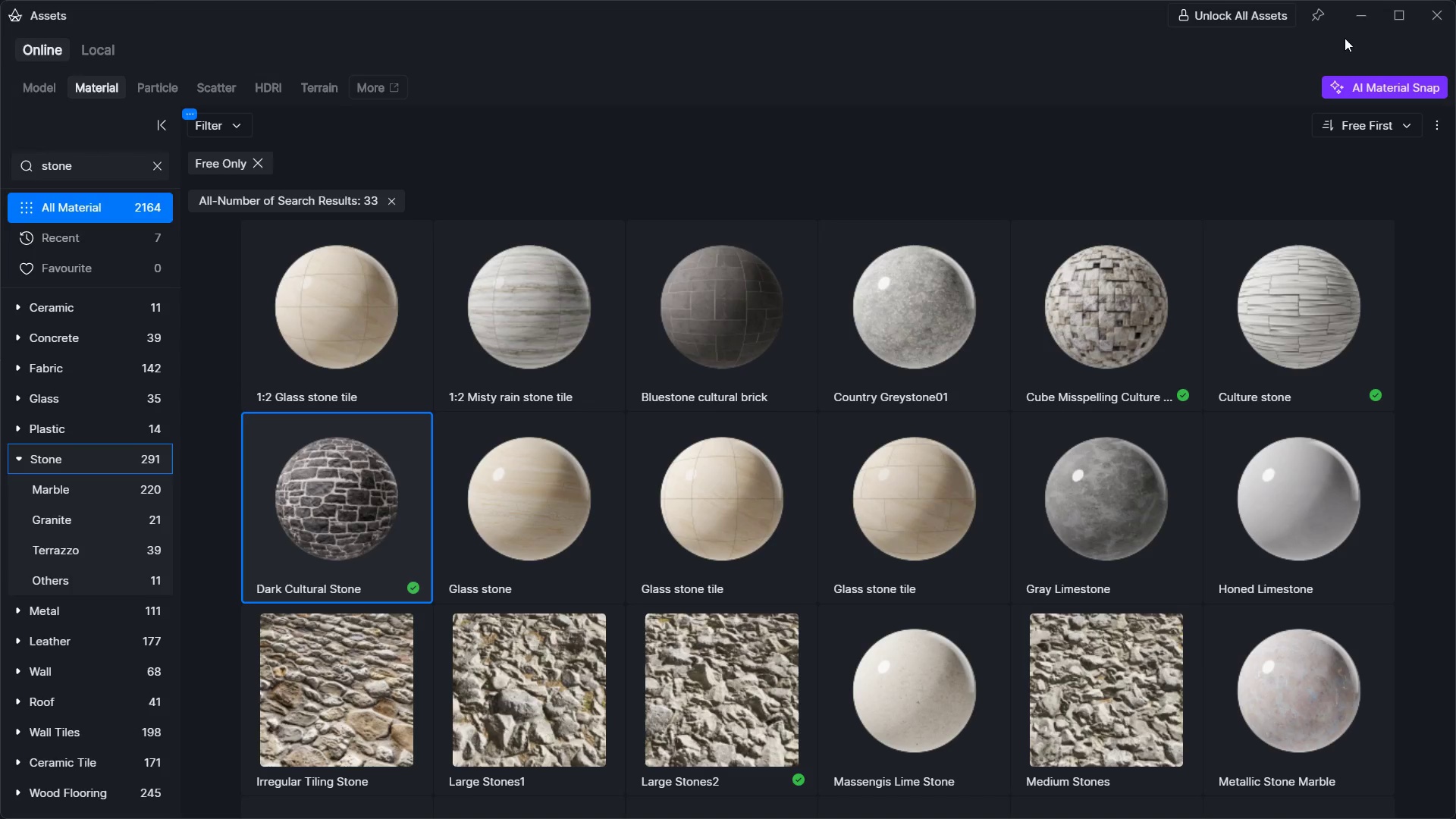 
left_click([1350, 24])
 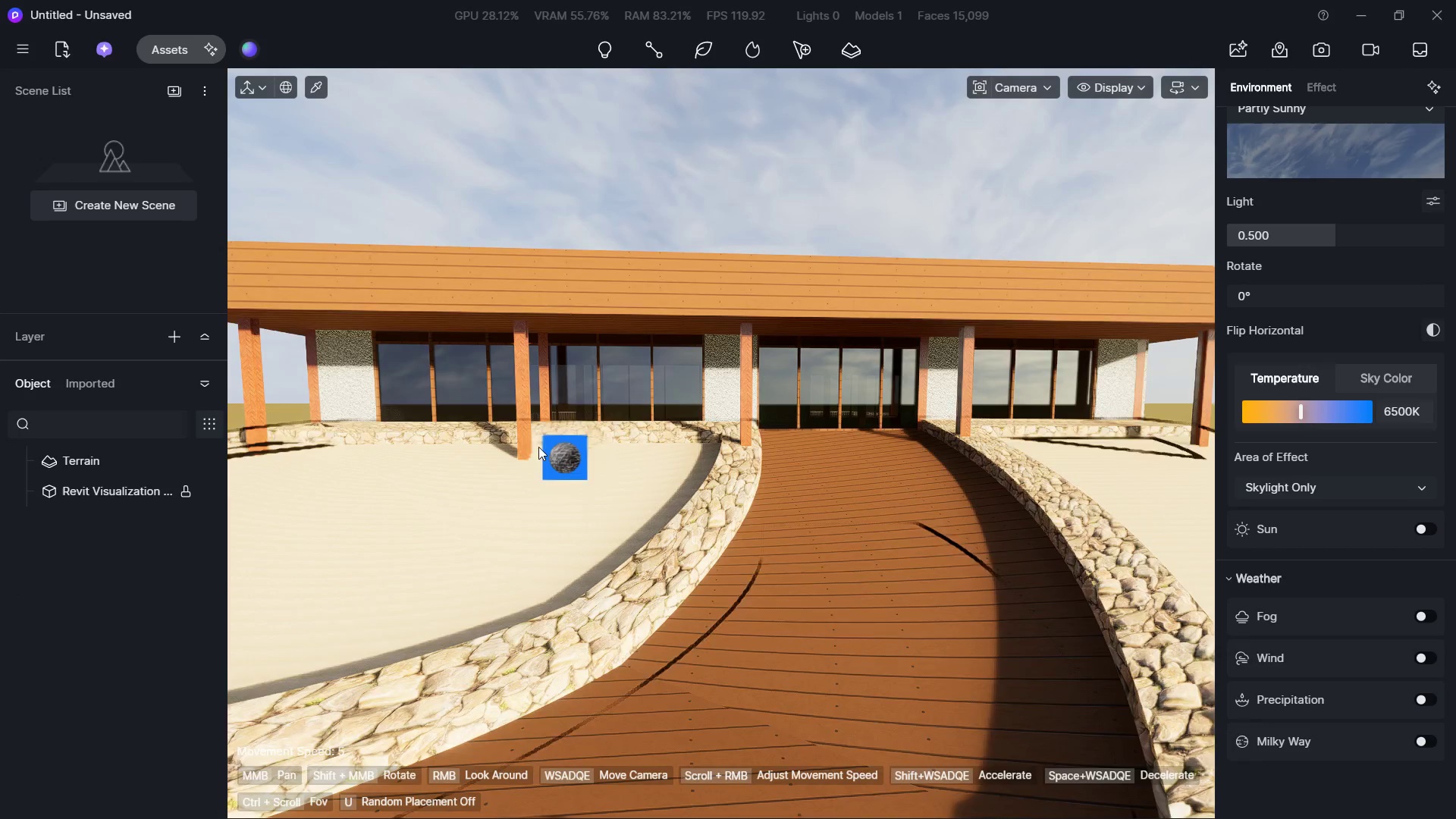 
hold_key(key=W, duration=0.67)
 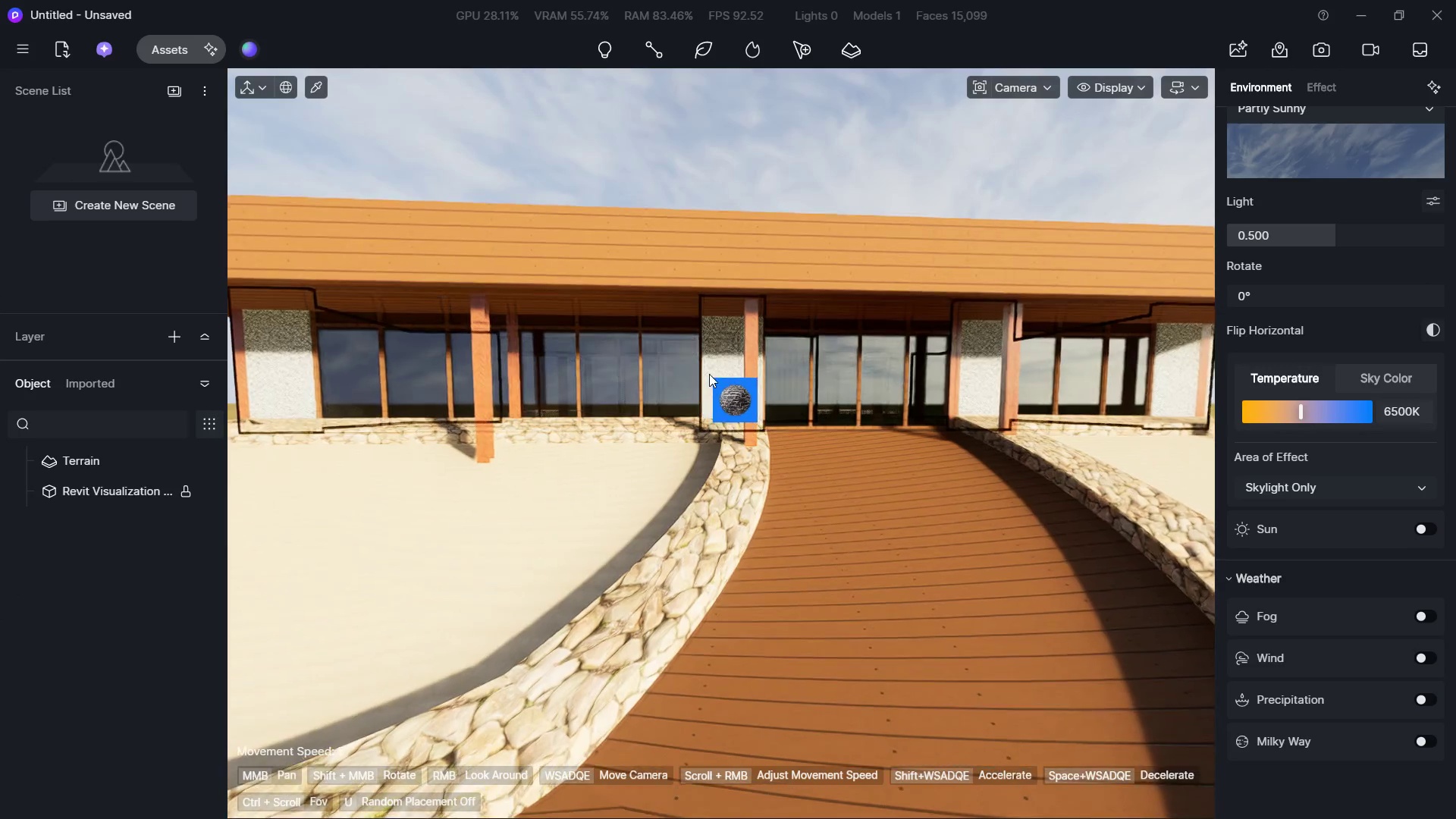 
left_click([709, 374])
 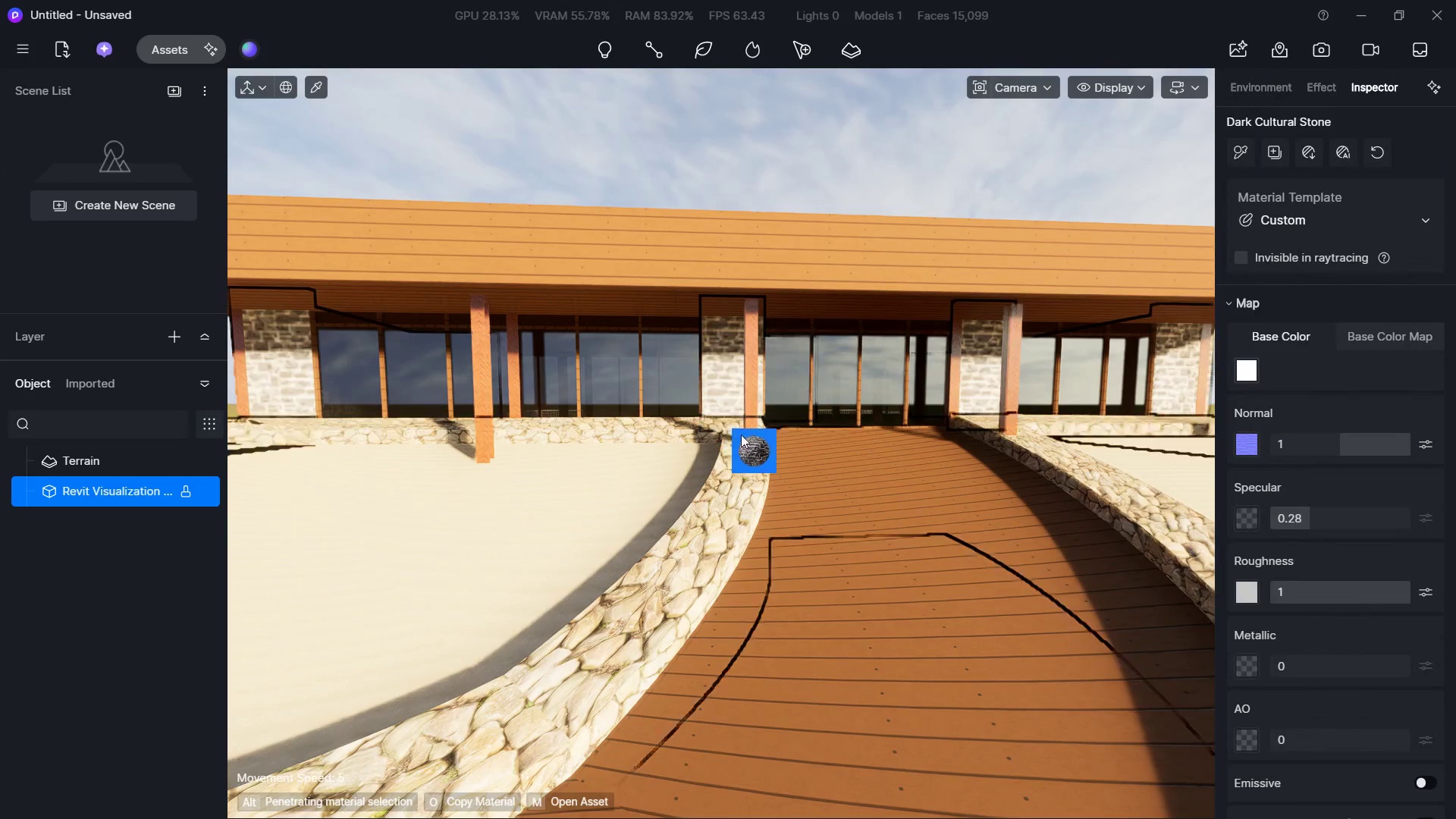 
type(ws)
 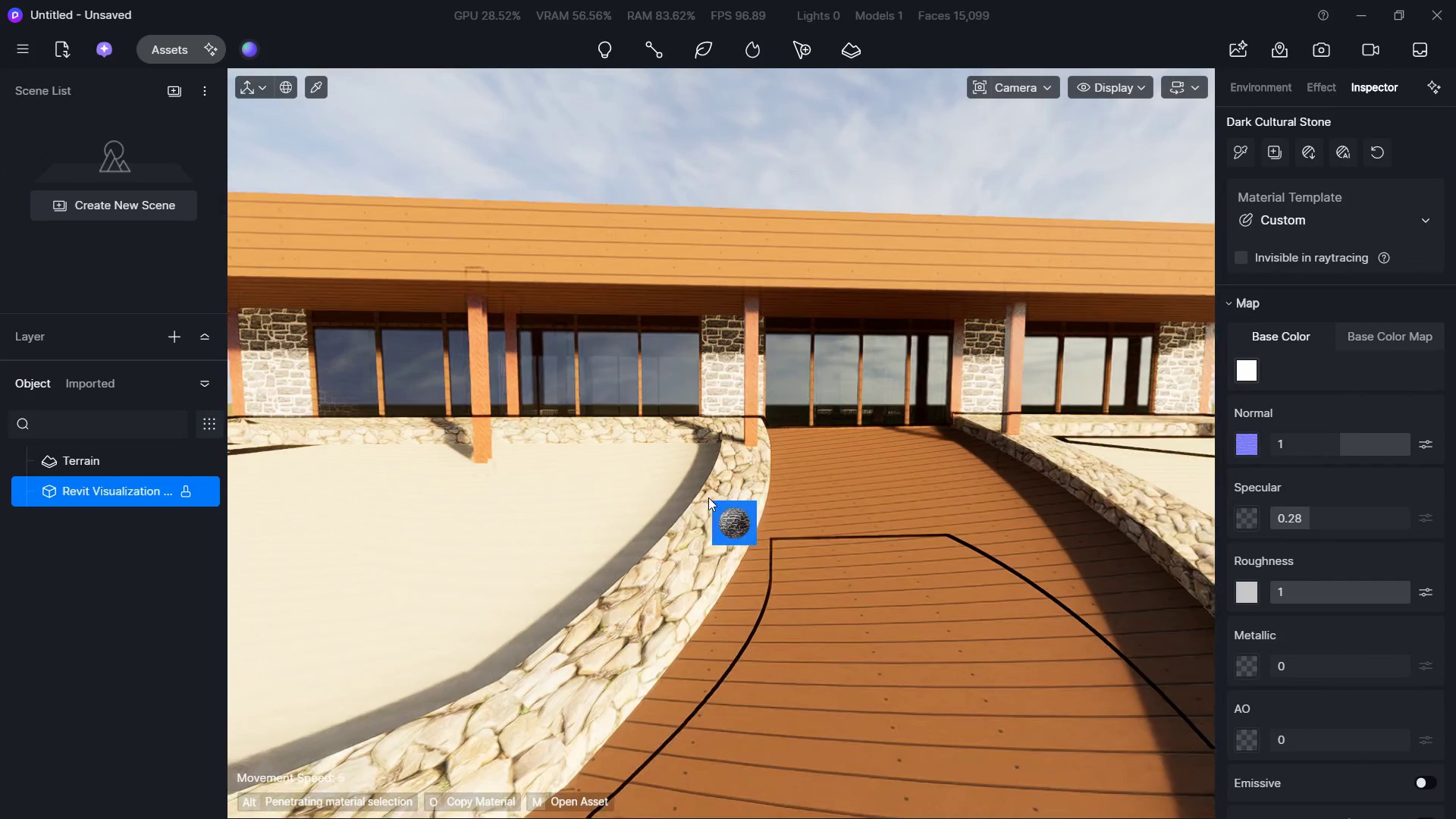 
left_click([722, 512])
 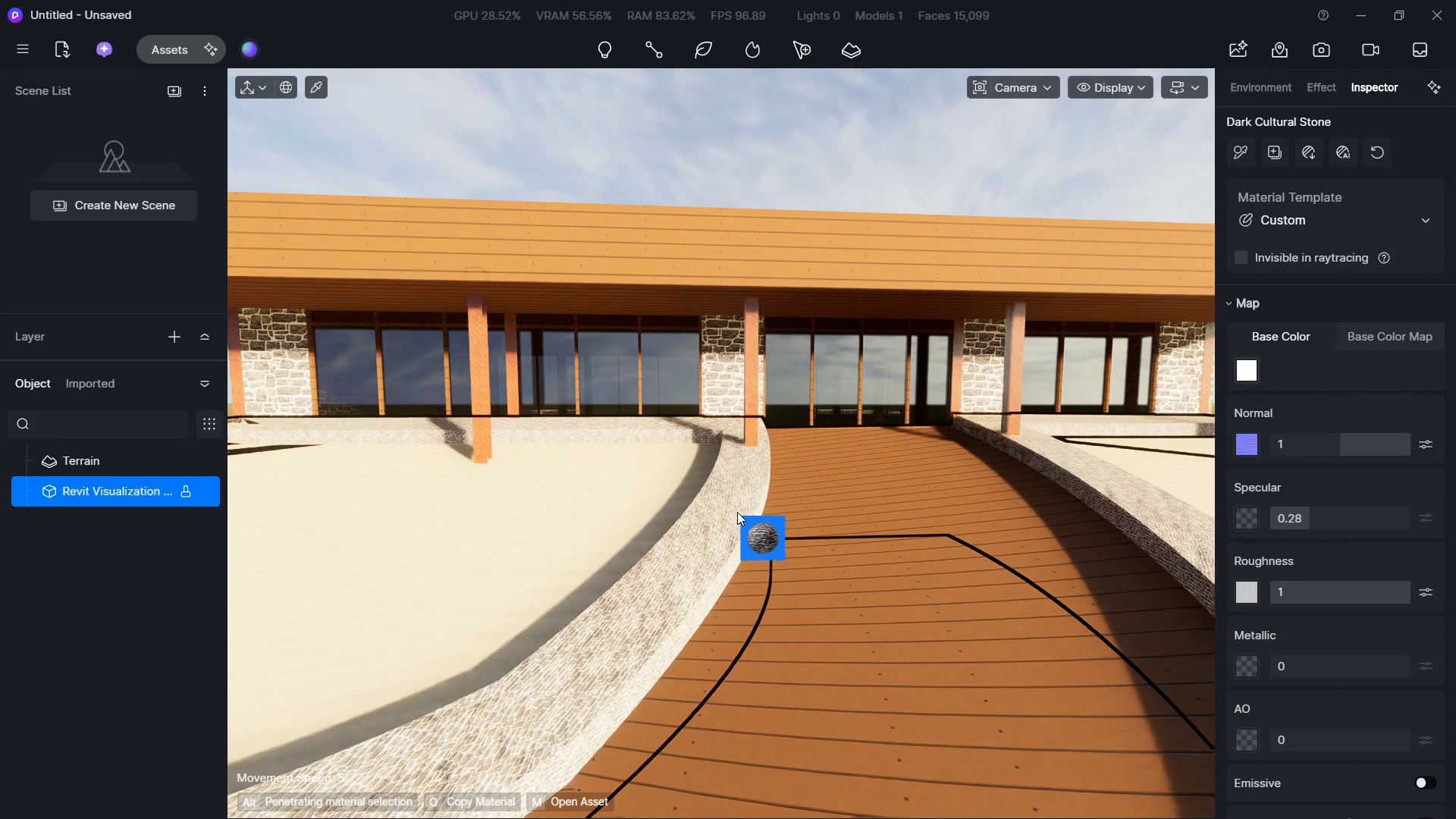 
key(S)
 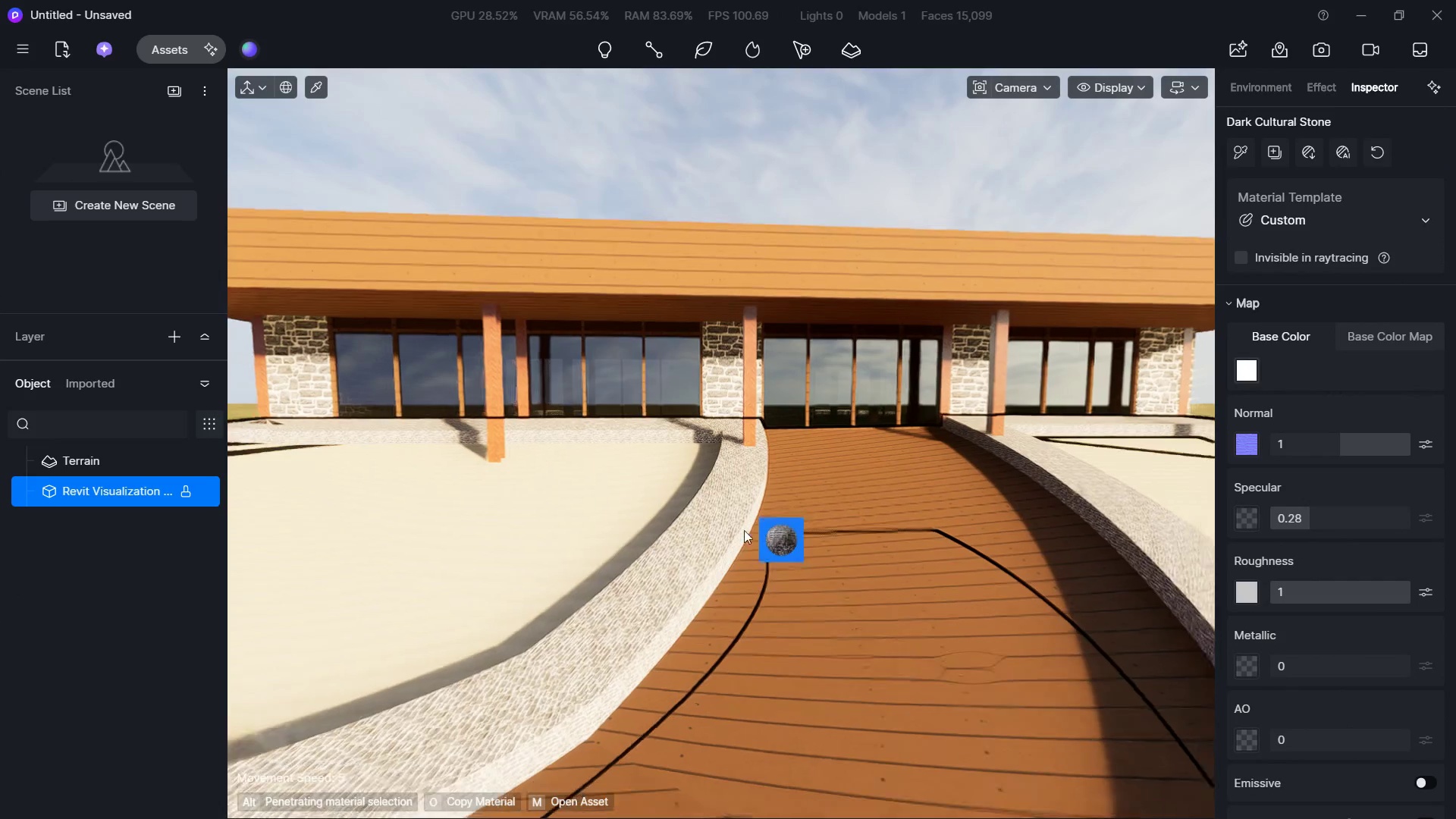 
hold_key(key=W, duration=1.33)
 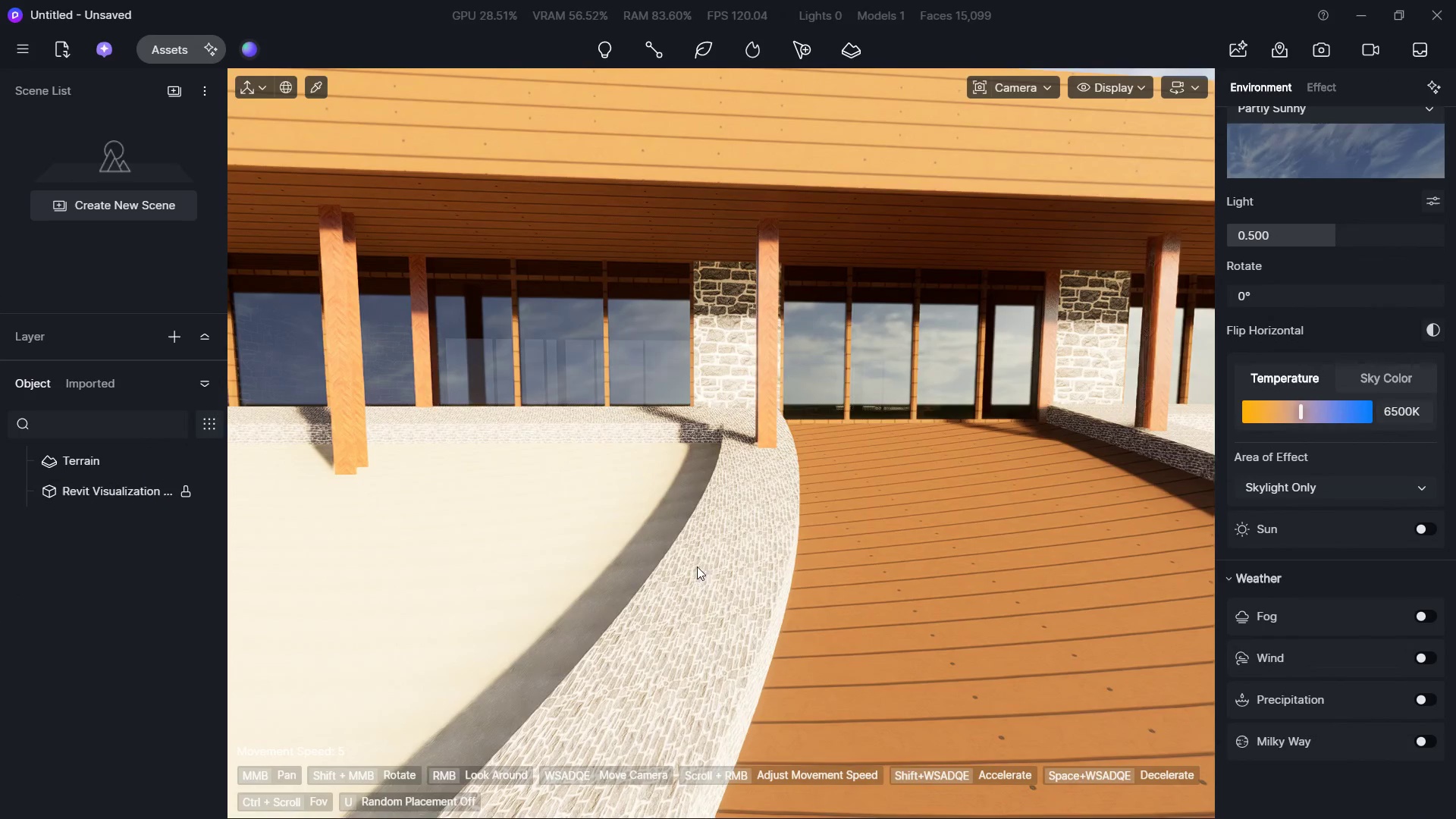 
right_click([689, 574])
 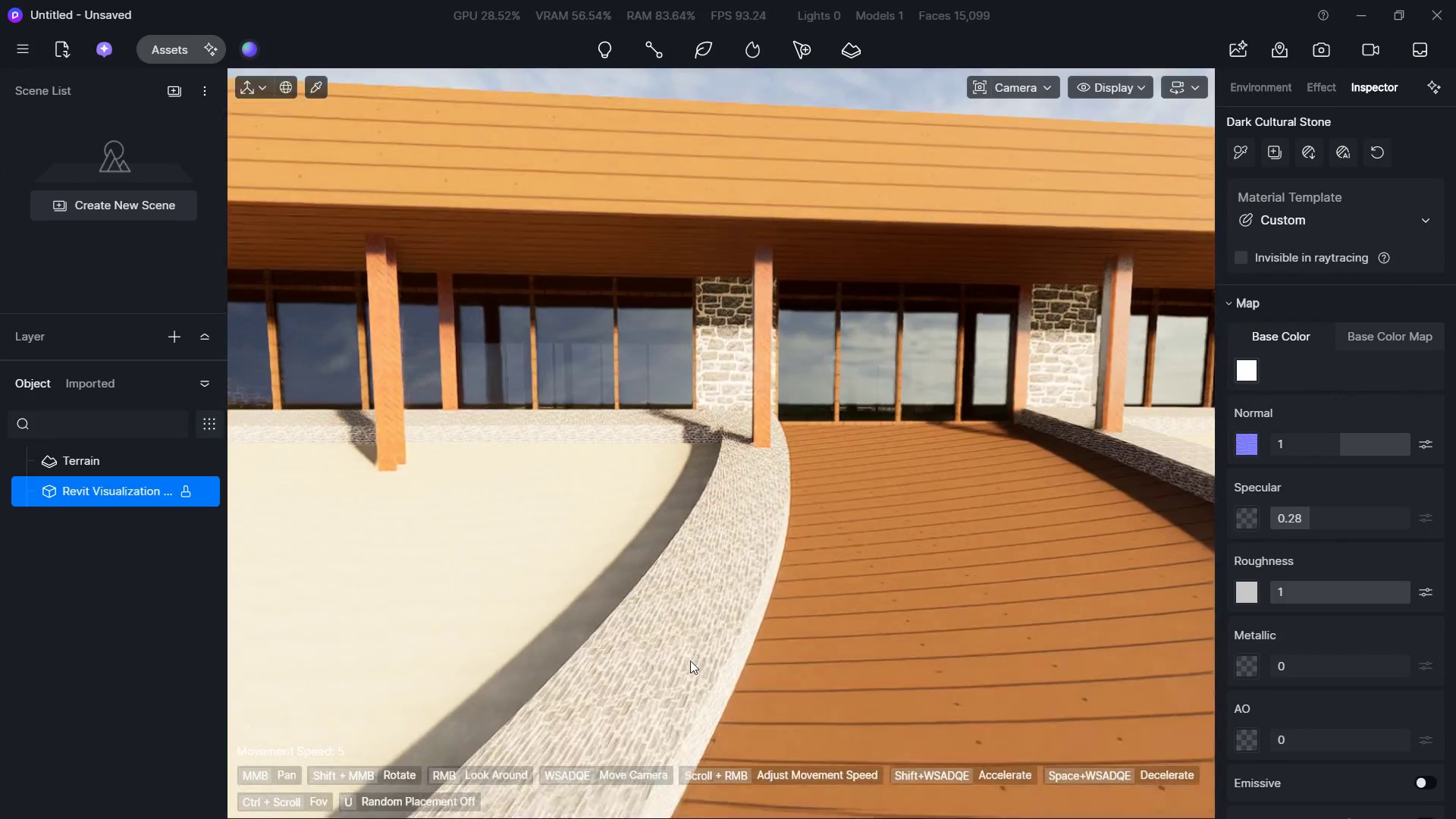 
right_click([693, 572])
 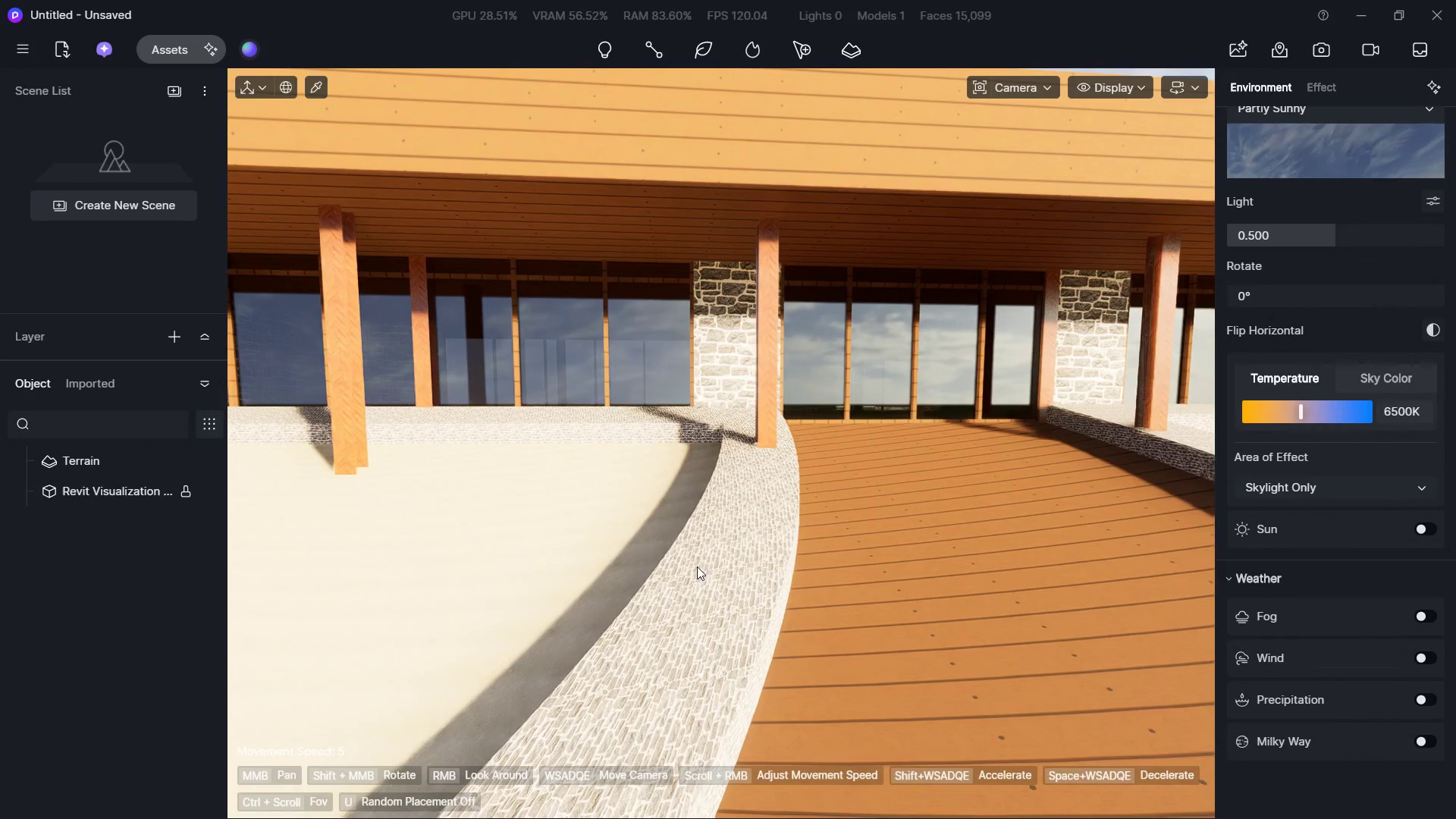 
key(Control+Z)
 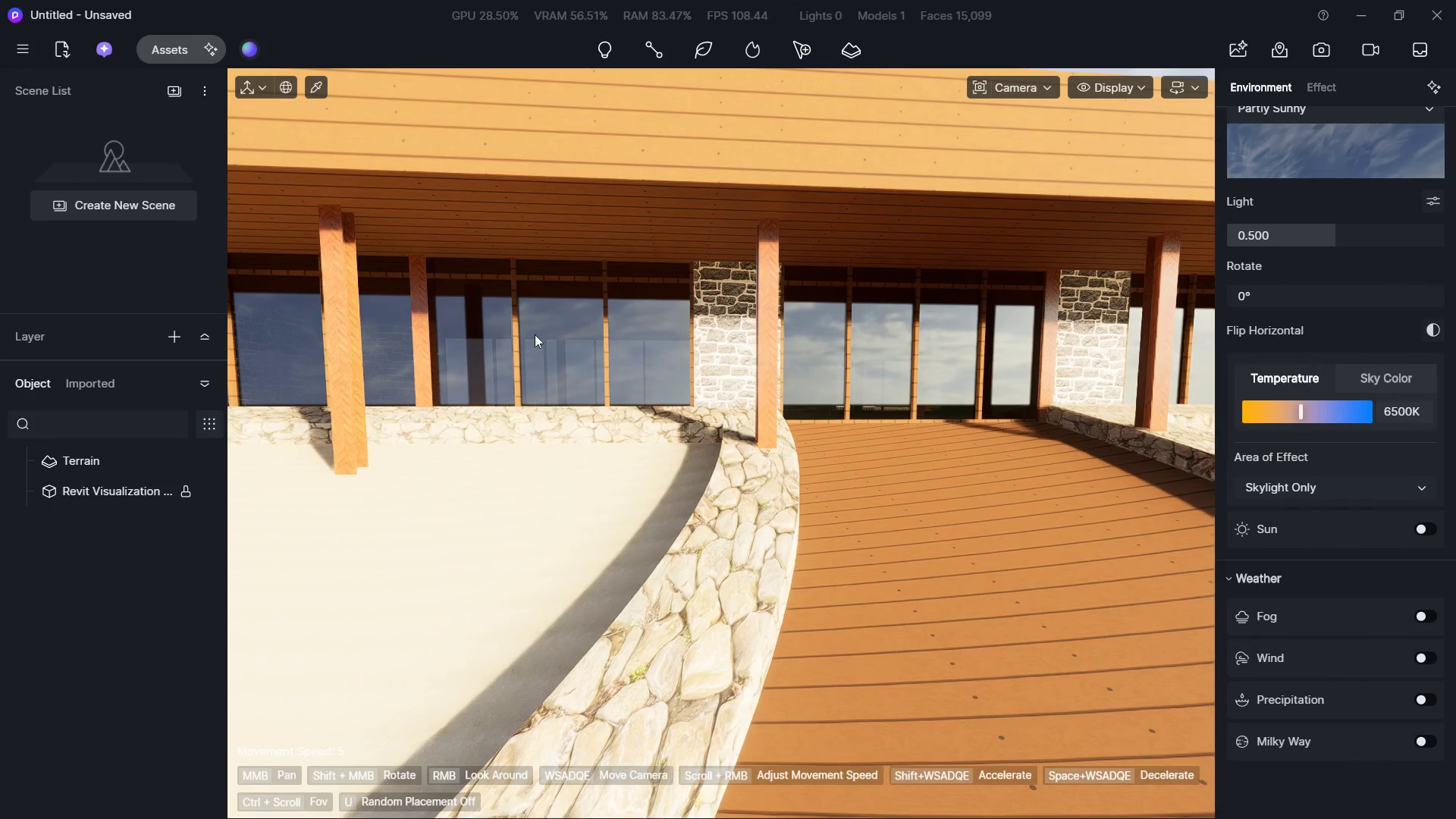 
key(S)
 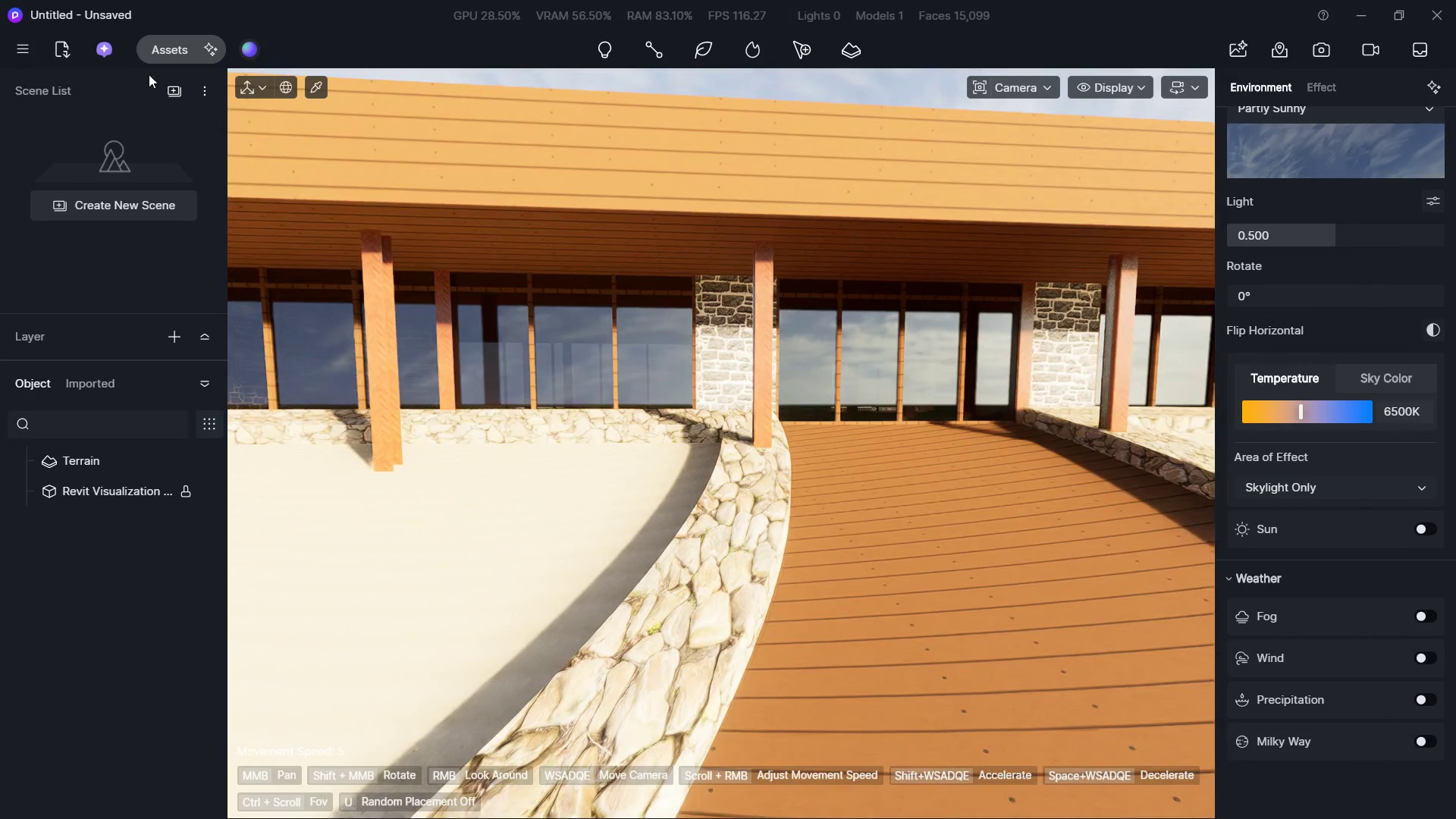 
left_click([151, 52])
 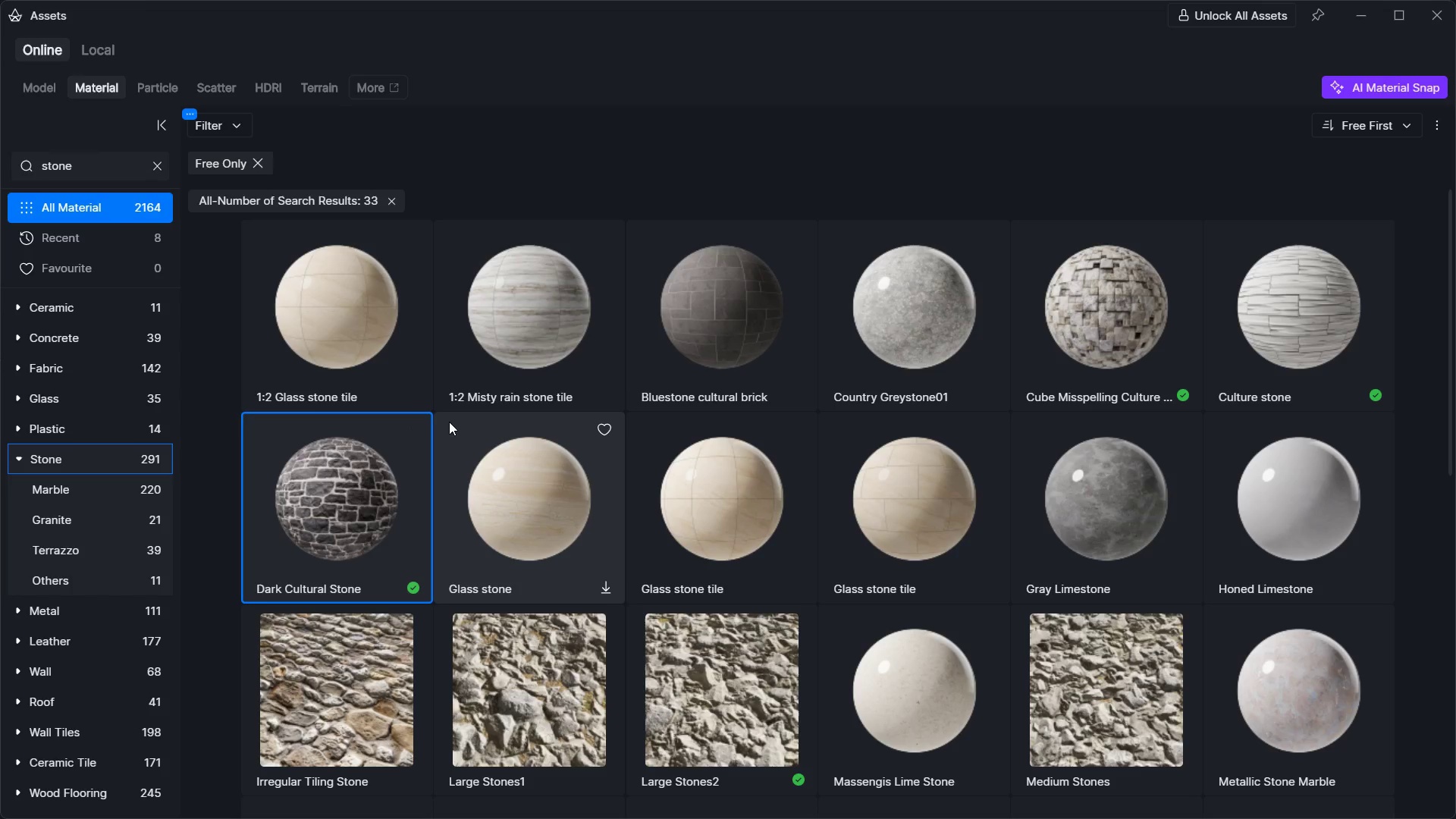 
scroll: coordinate [449, 422], scroll_direction: down, amount: 1.0
 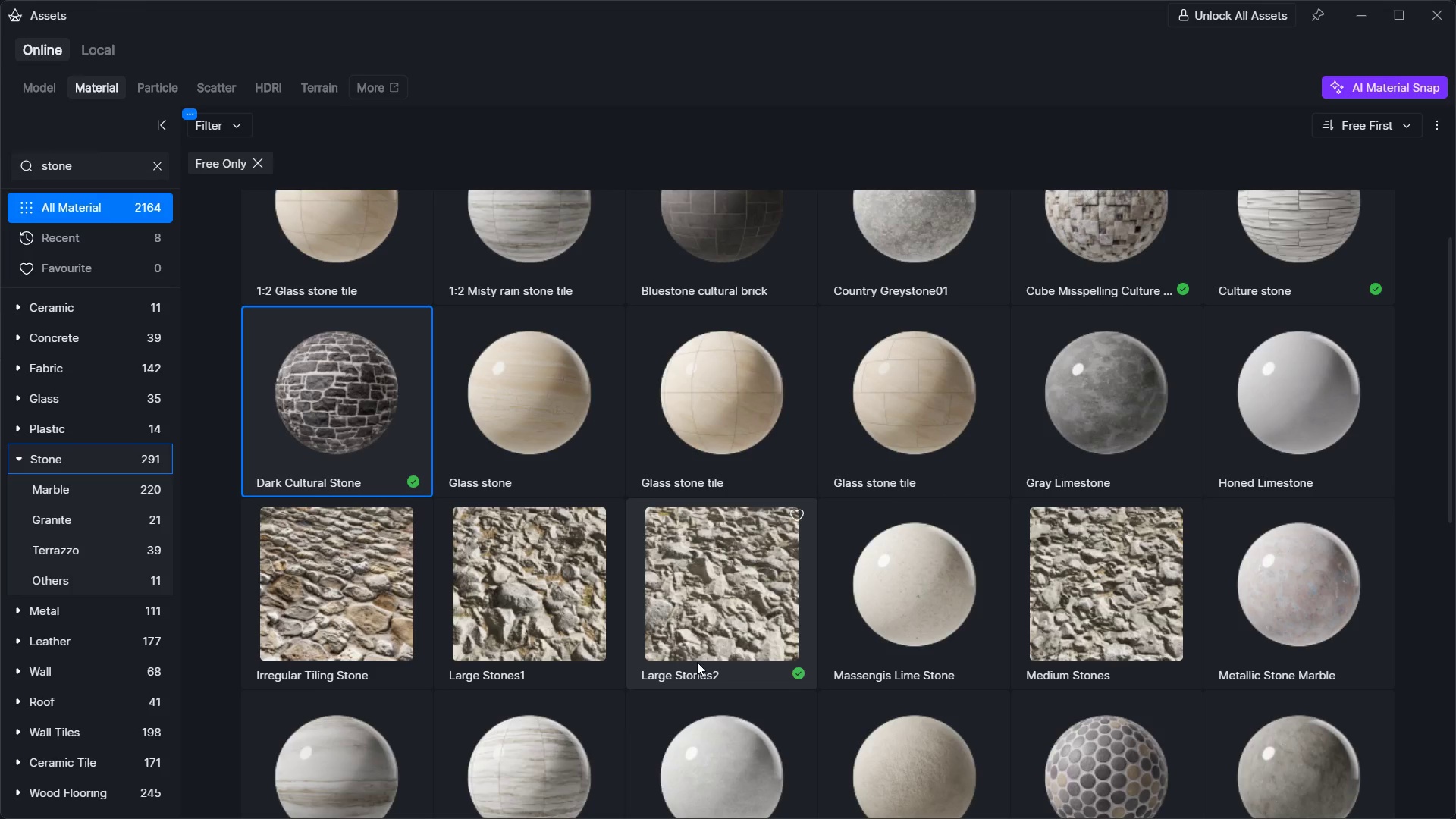 
scroll: coordinate [697, 657], scroll_direction: up, amount: 1.0
 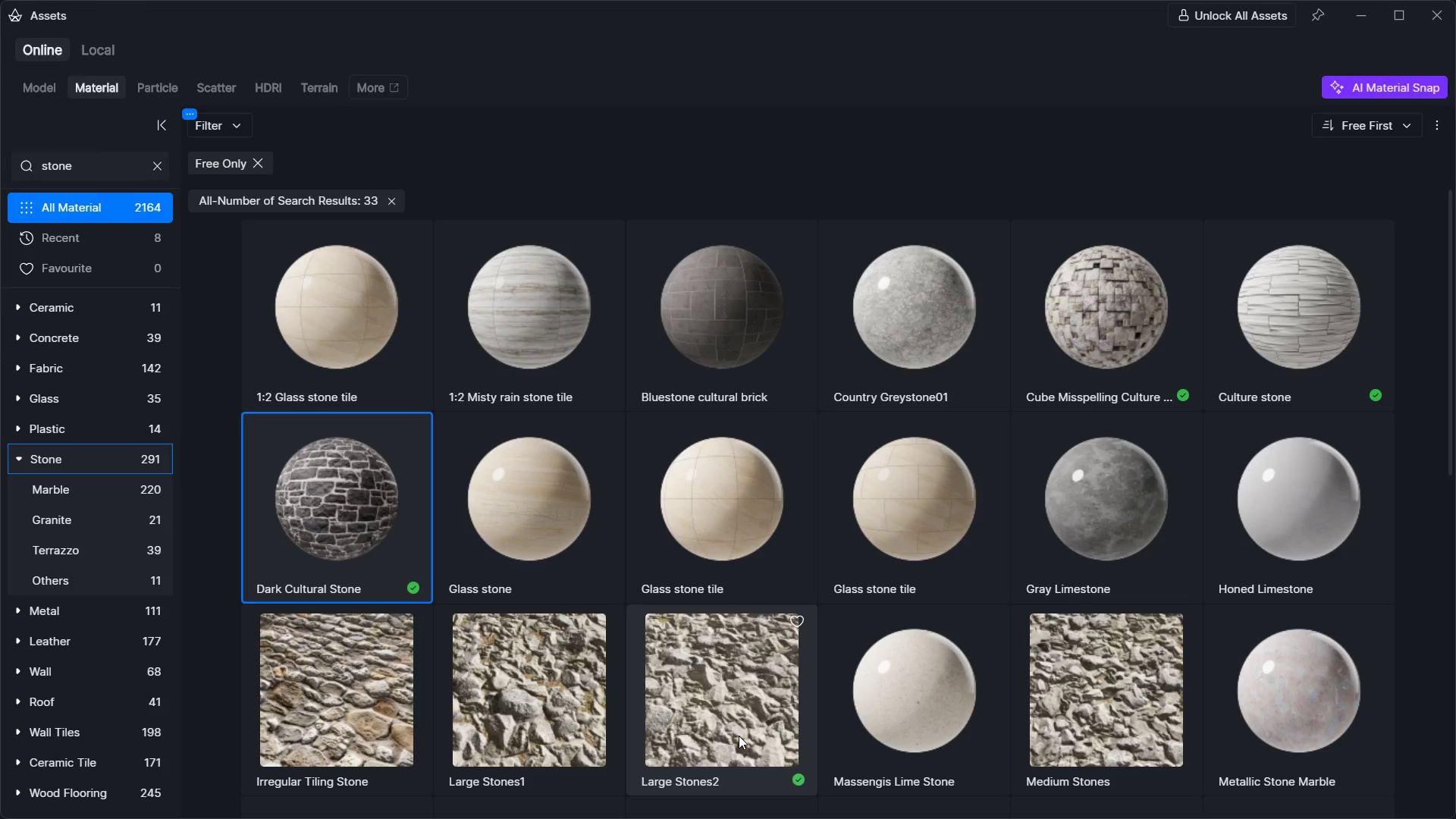 
left_click([739, 736])
 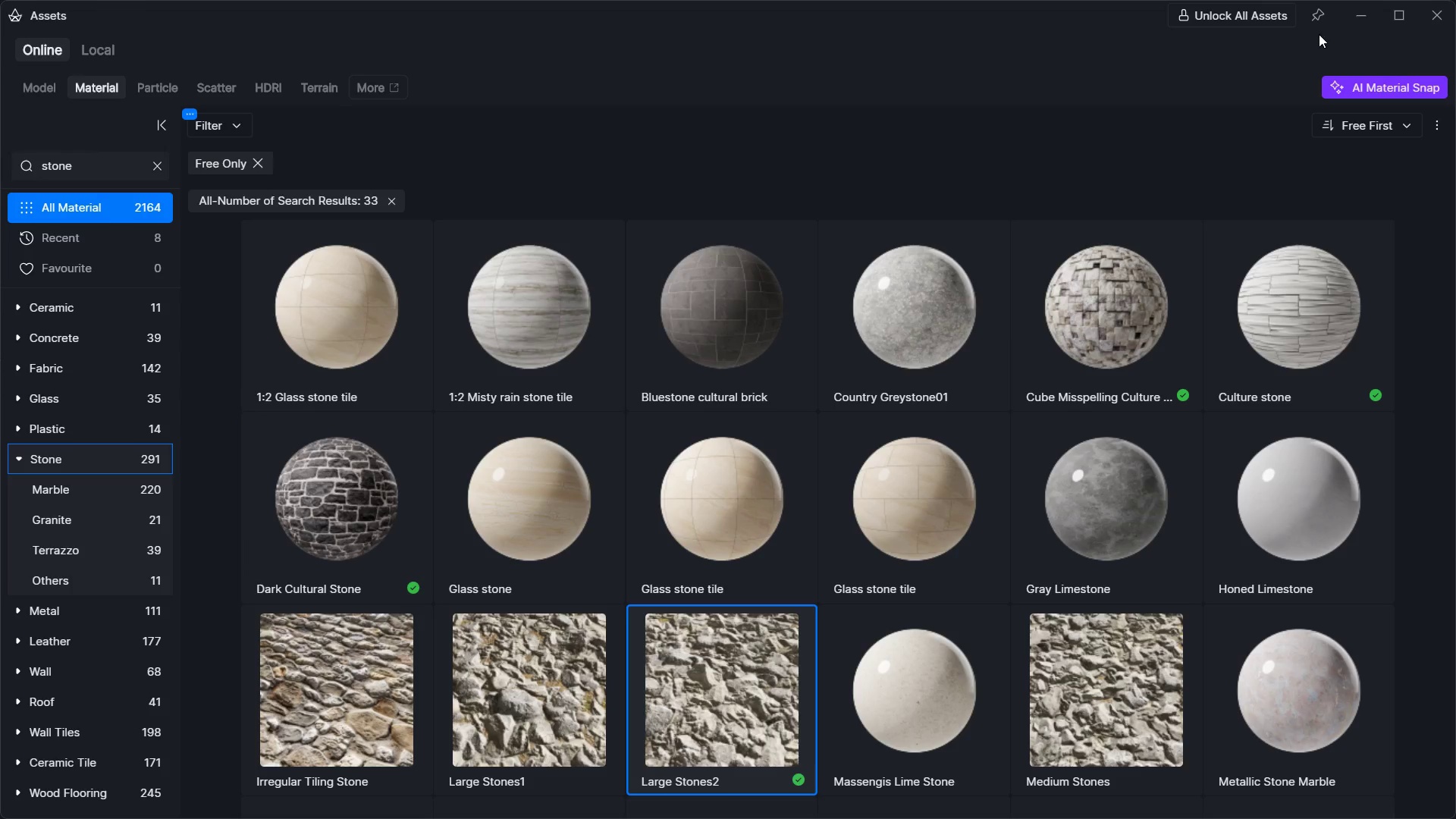 
left_click([1357, 8])
 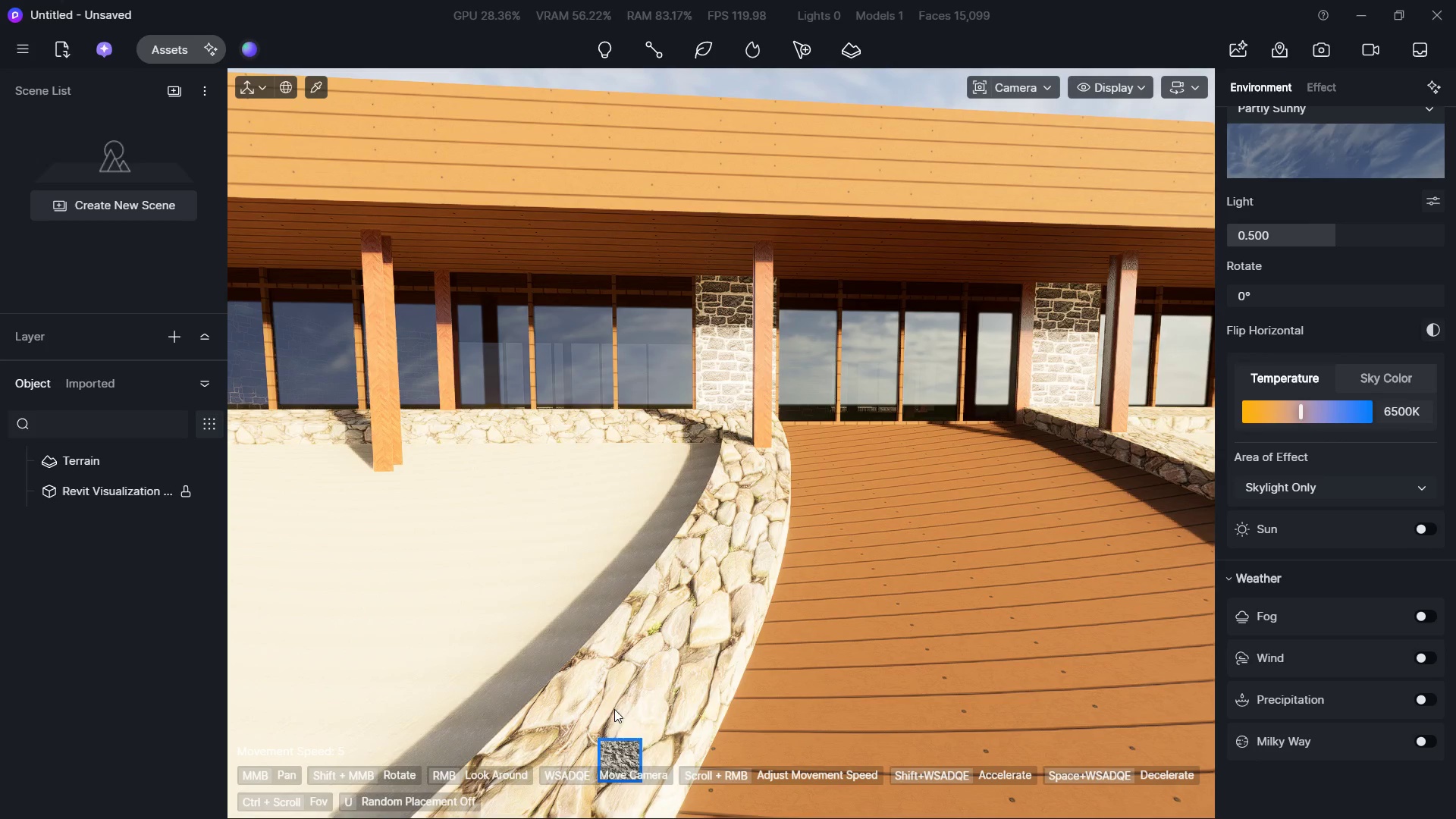 
left_click([666, 644])
 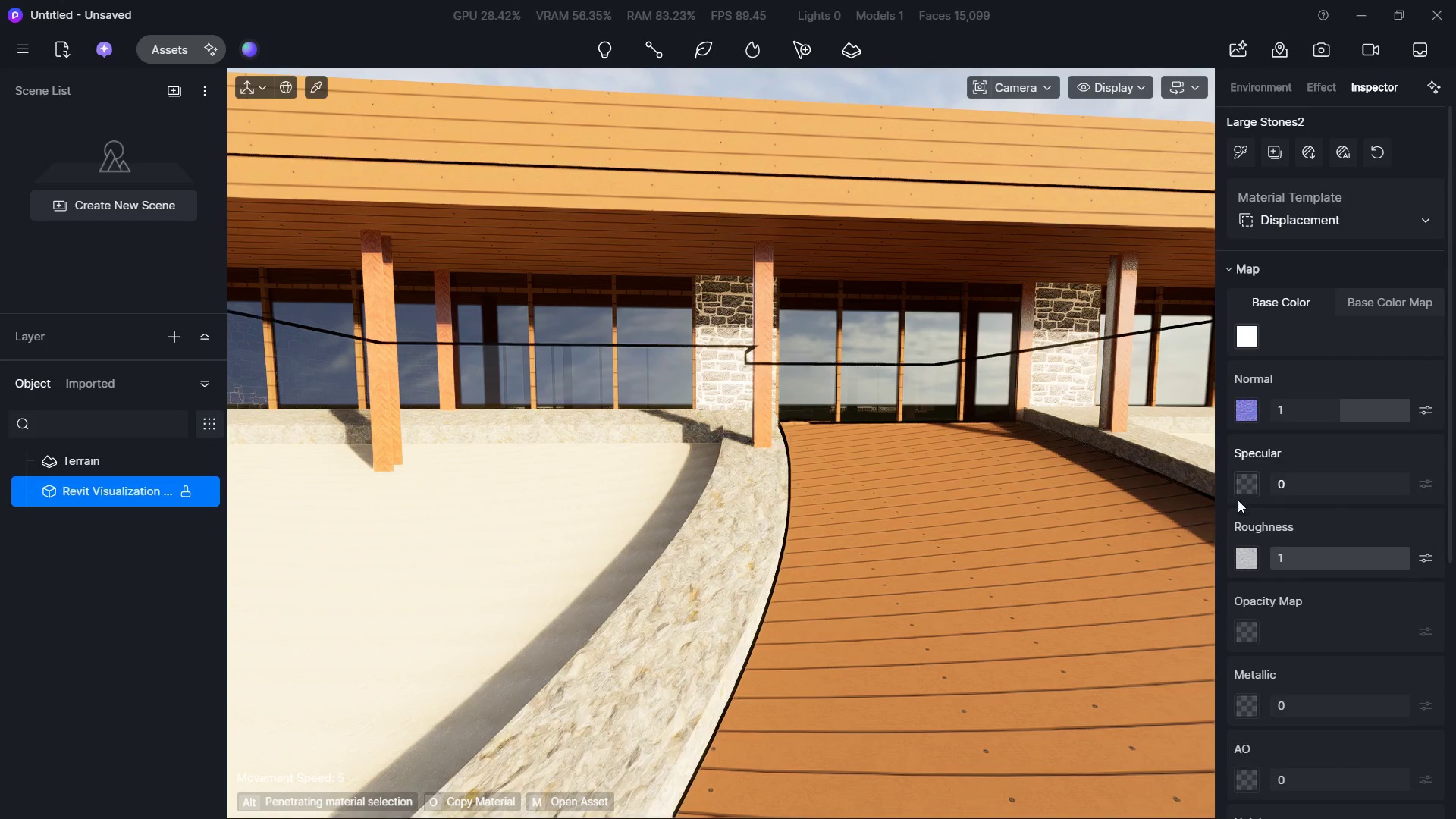 
scroll: coordinate [1301, 548], scroll_direction: down, amount: 7.0
 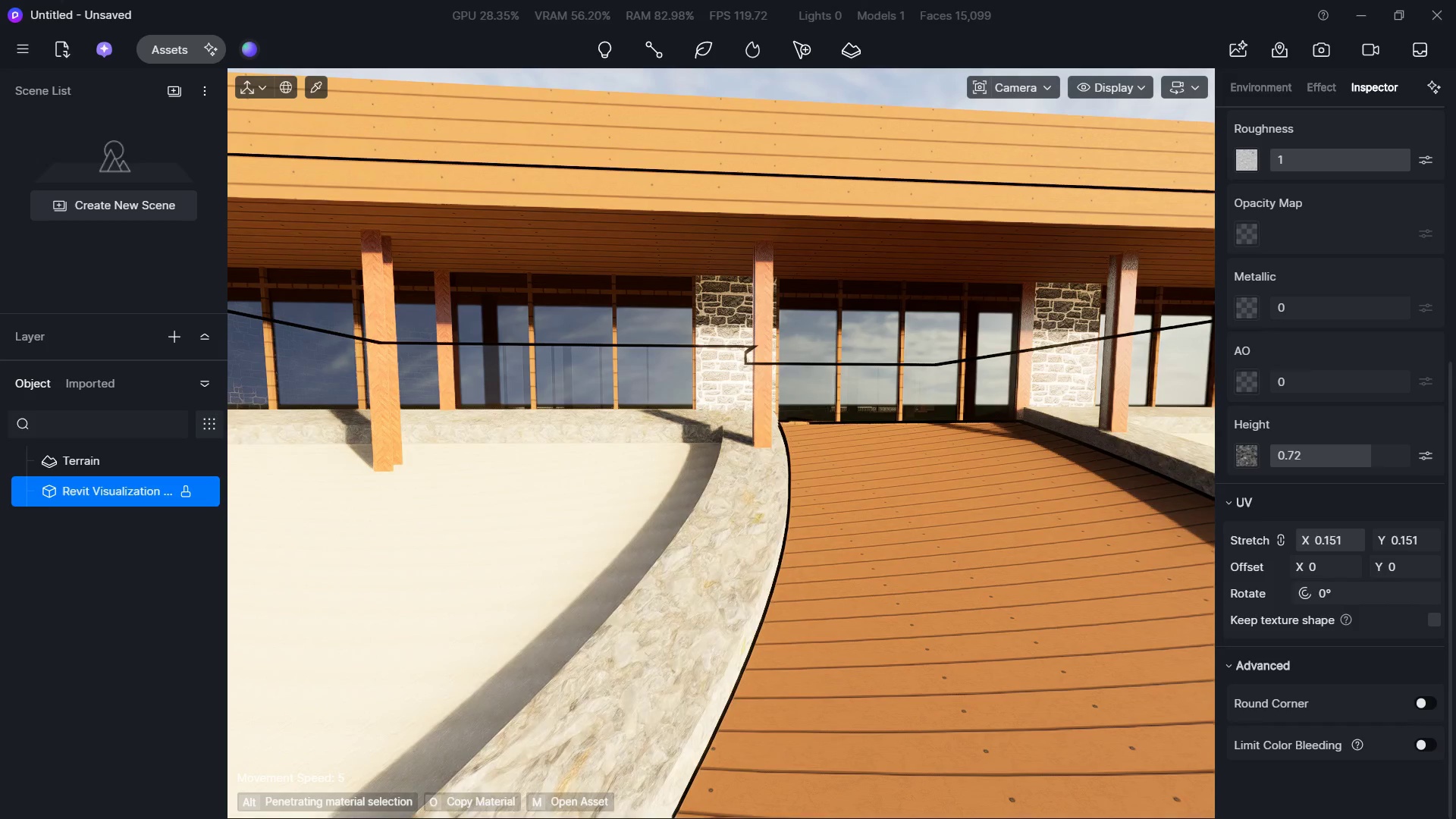 
wait(7.02)
 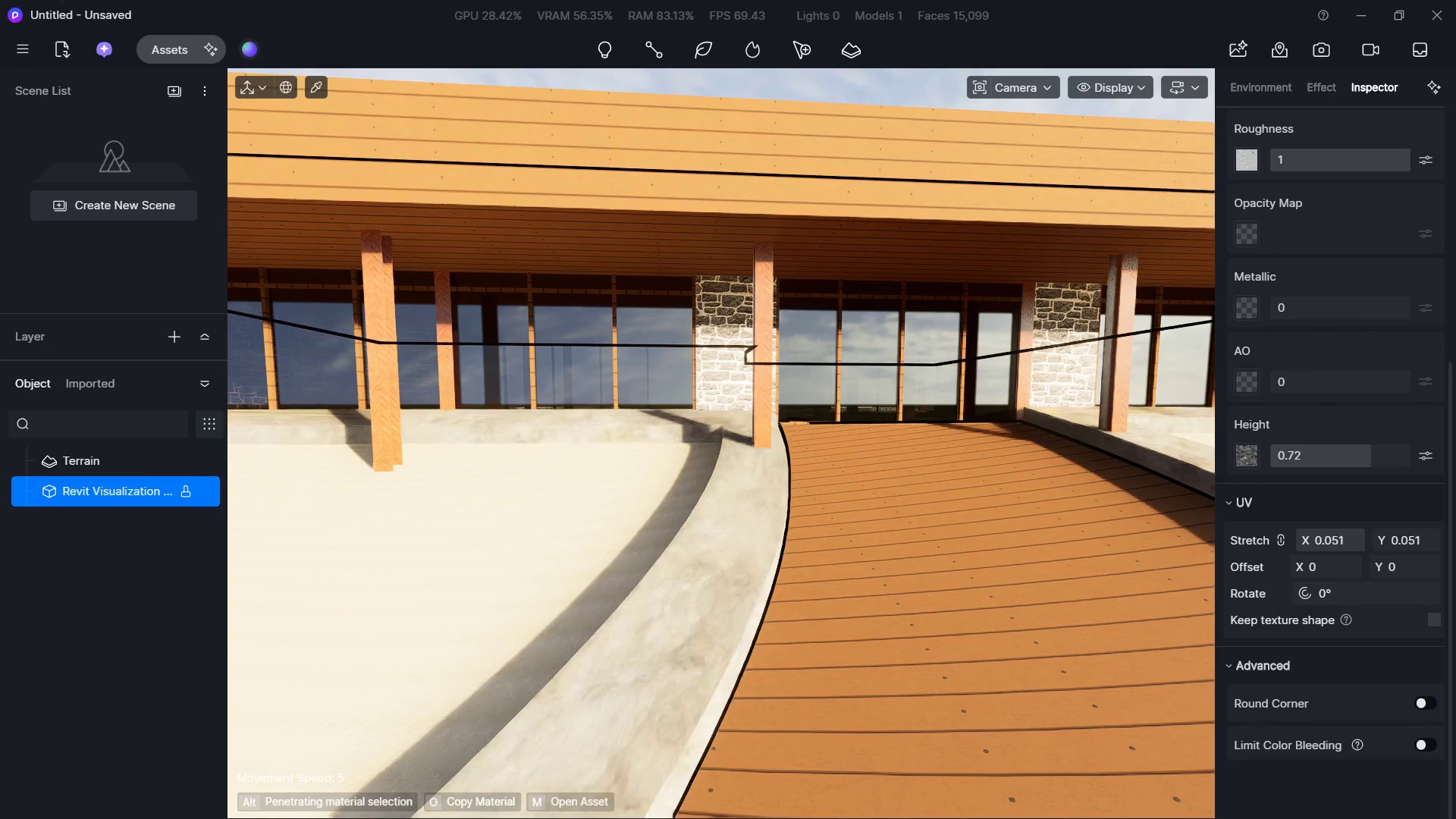 
left_click([165, 55])
 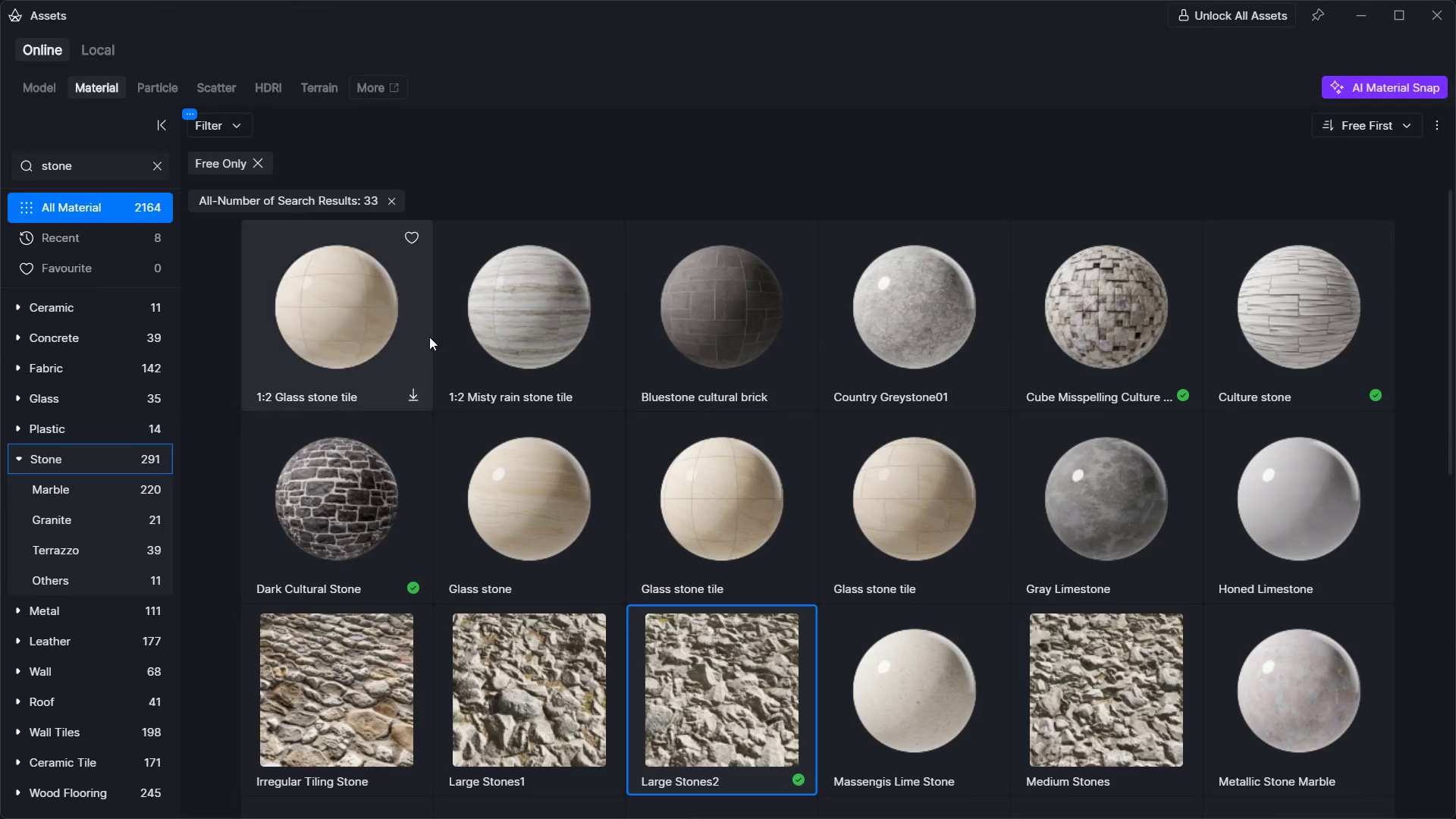 
scroll: coordinate [549, 472], scroll_direction: down, amount: 3.0
 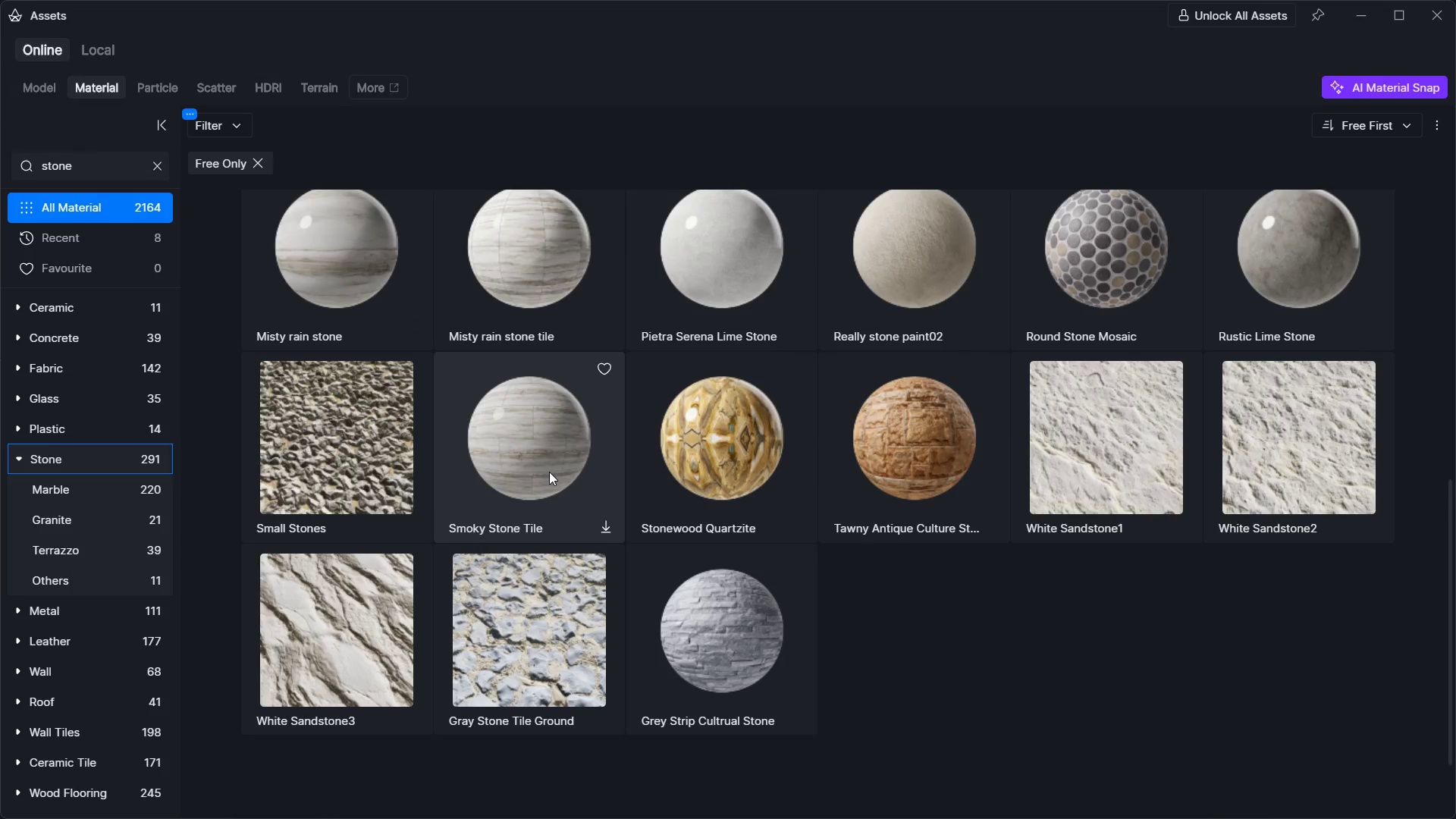 
left_click([322, 460])
 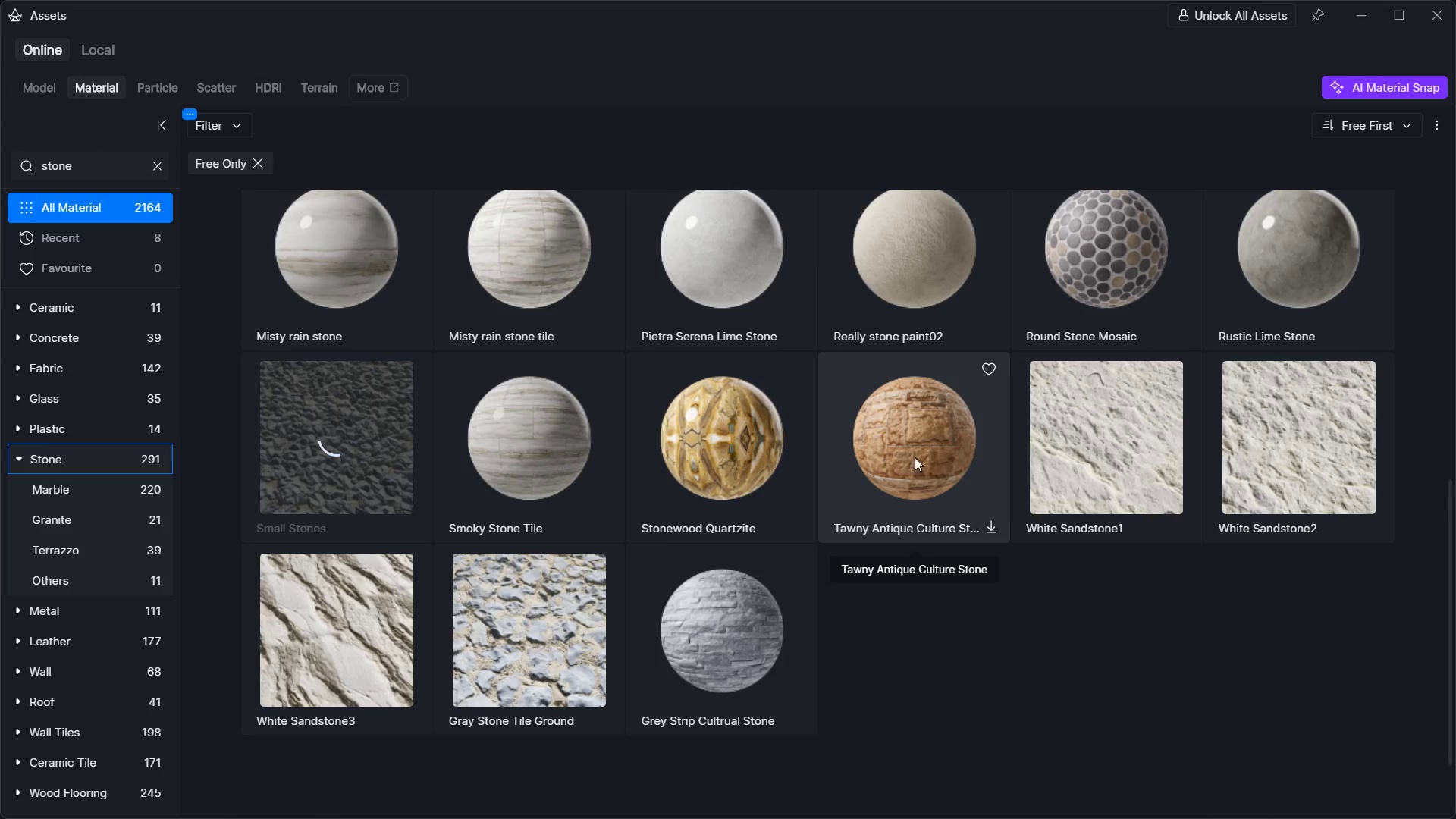 
scroll: coordinate [919, 456], scroll_direction: up, amount: 7.0
 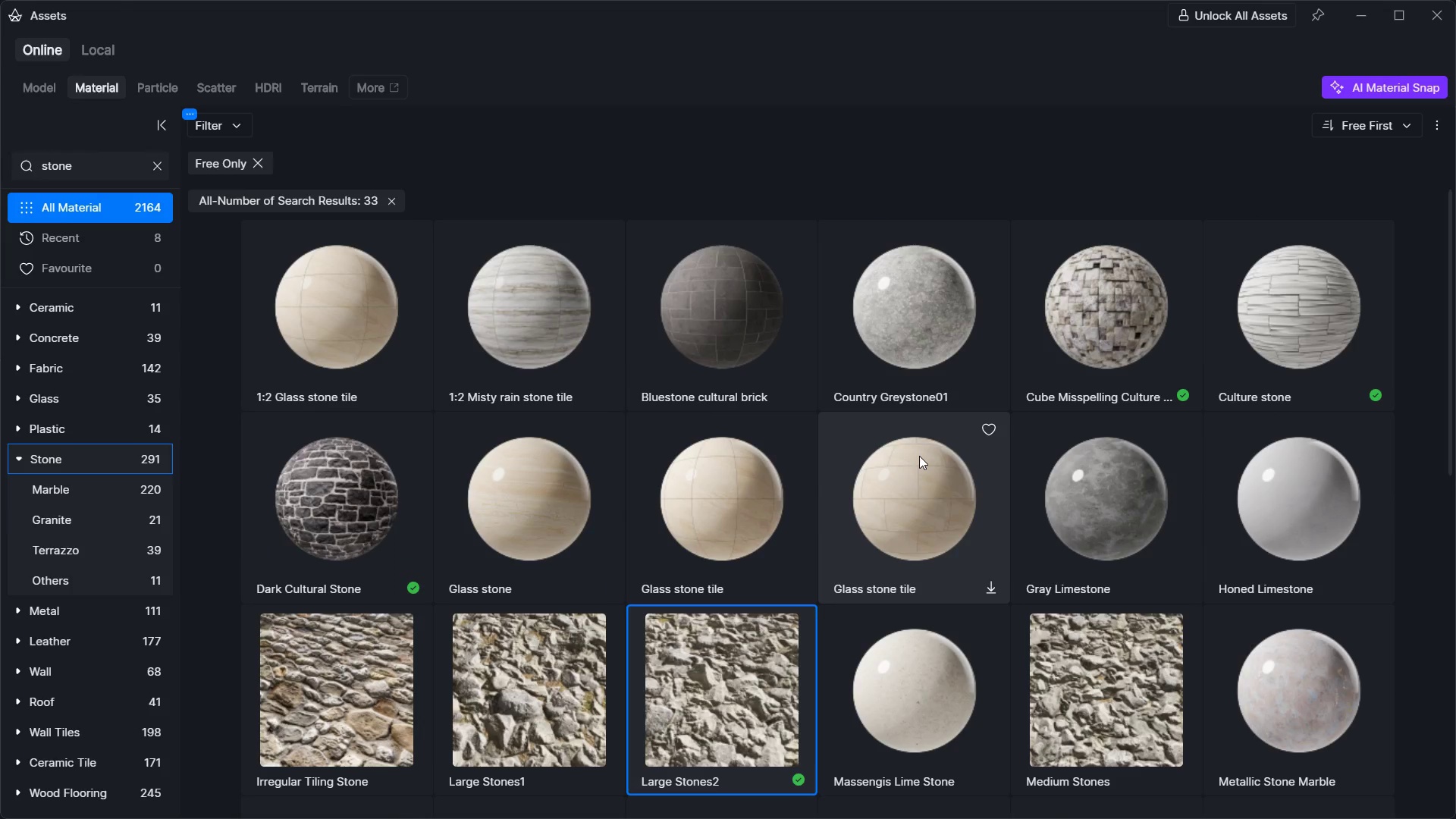 
scroll: coordinate [919, 456], scroll_direction: down, amount: 10.0
 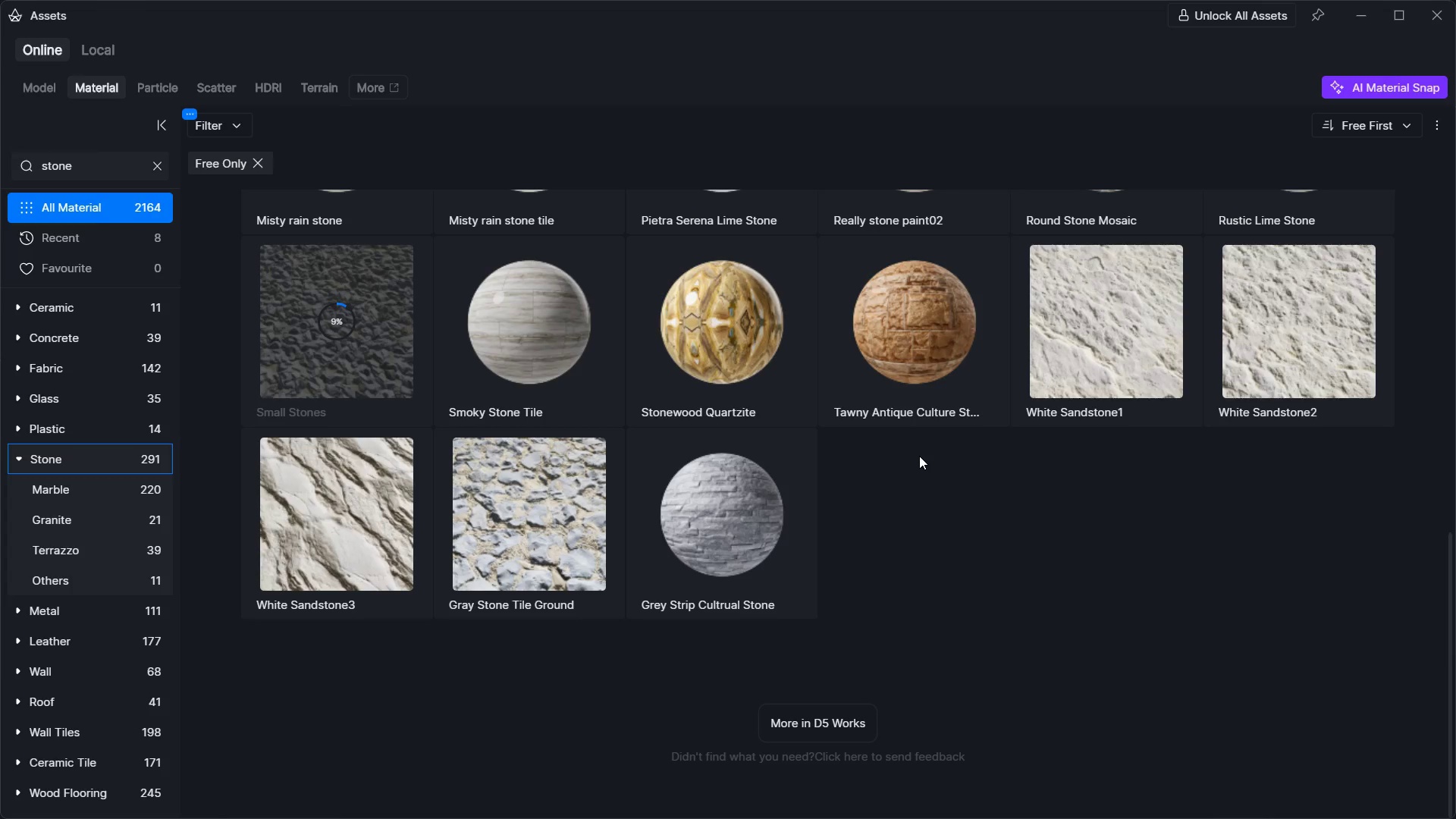 
scroll: coordinate [429, 462], scroll_direction: up, amount: 11.0
 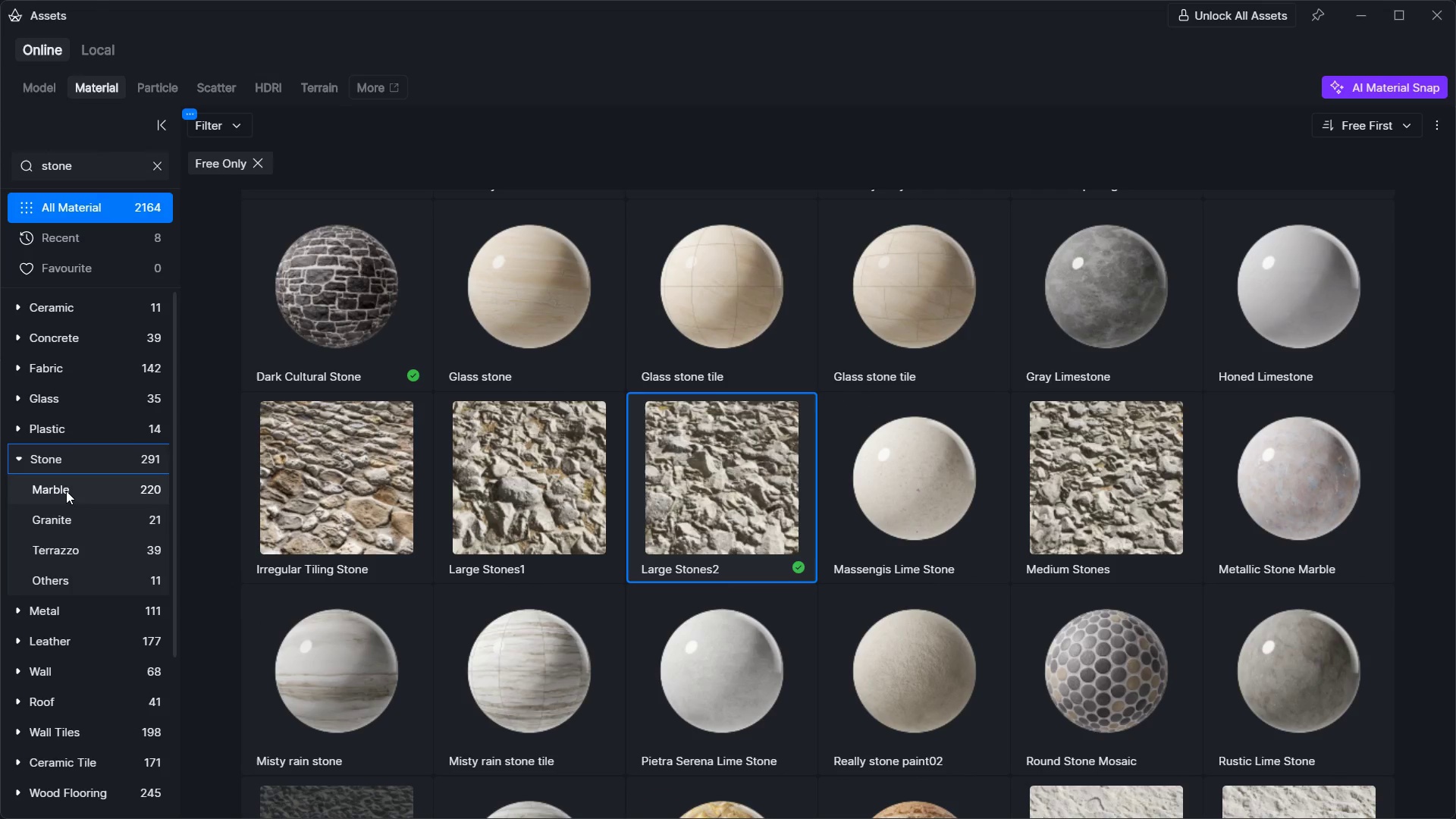 
left_click([66, 491])
 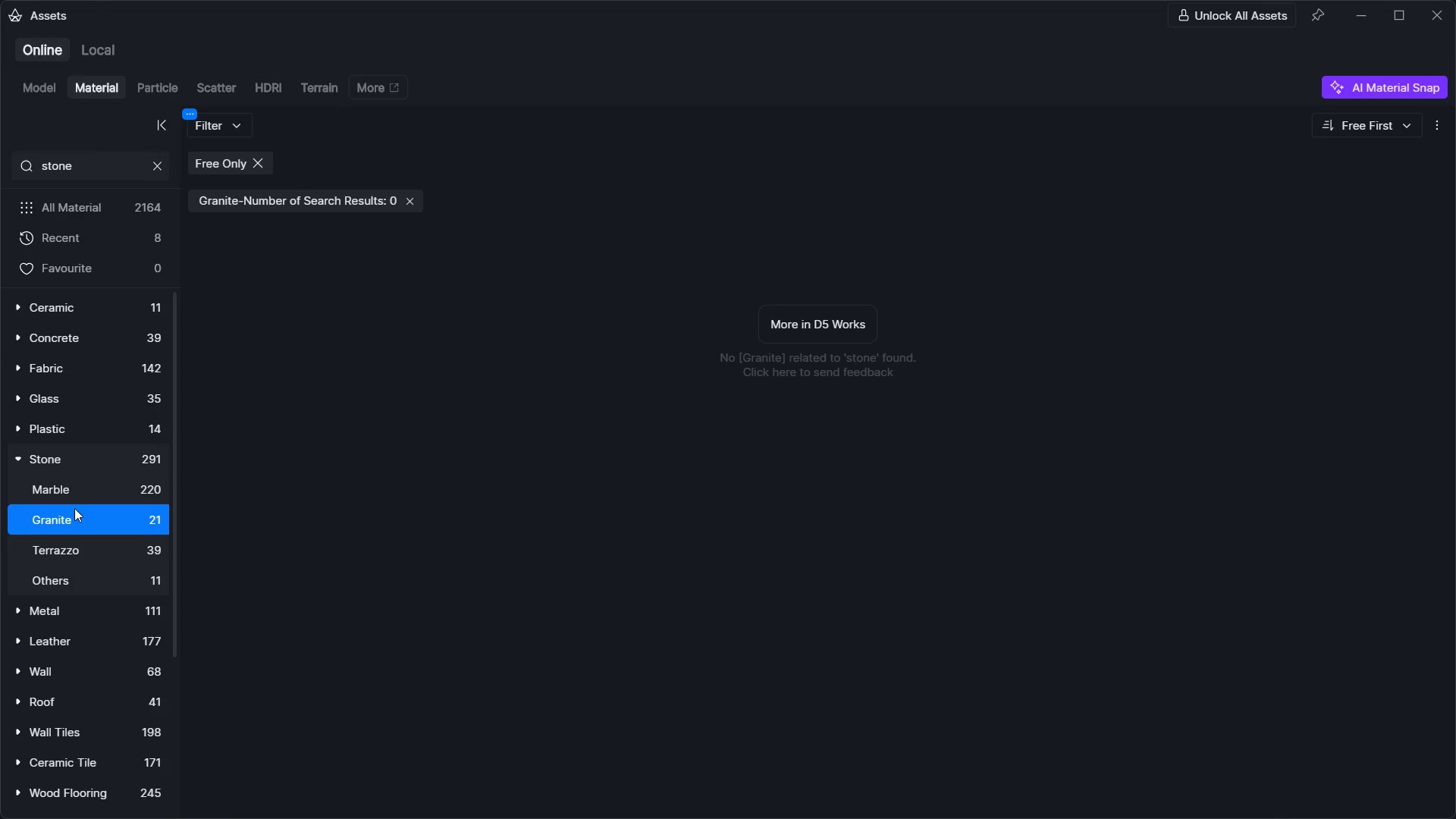 
left_click([95, 543])
 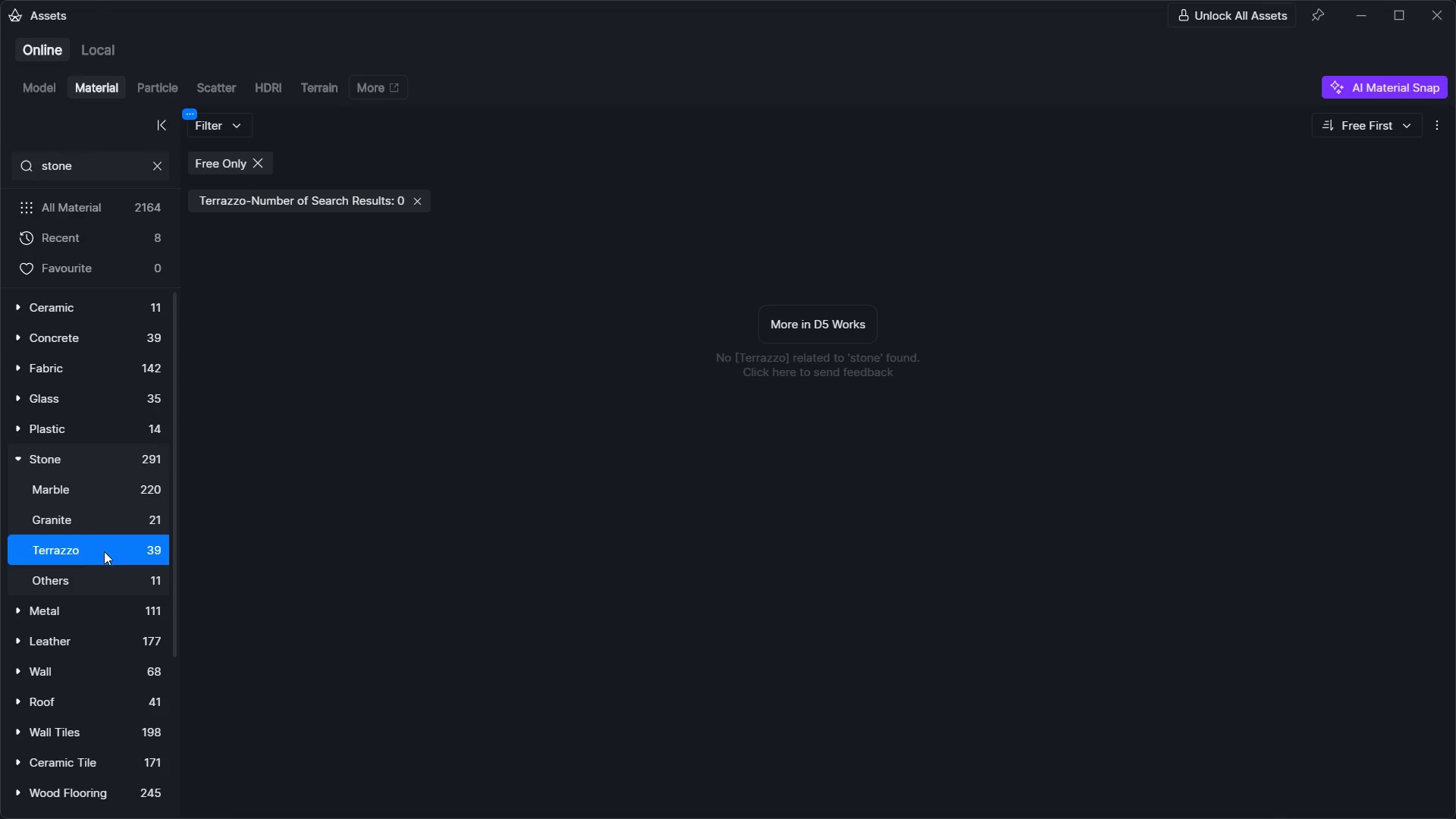 
left_click([111, 564])
 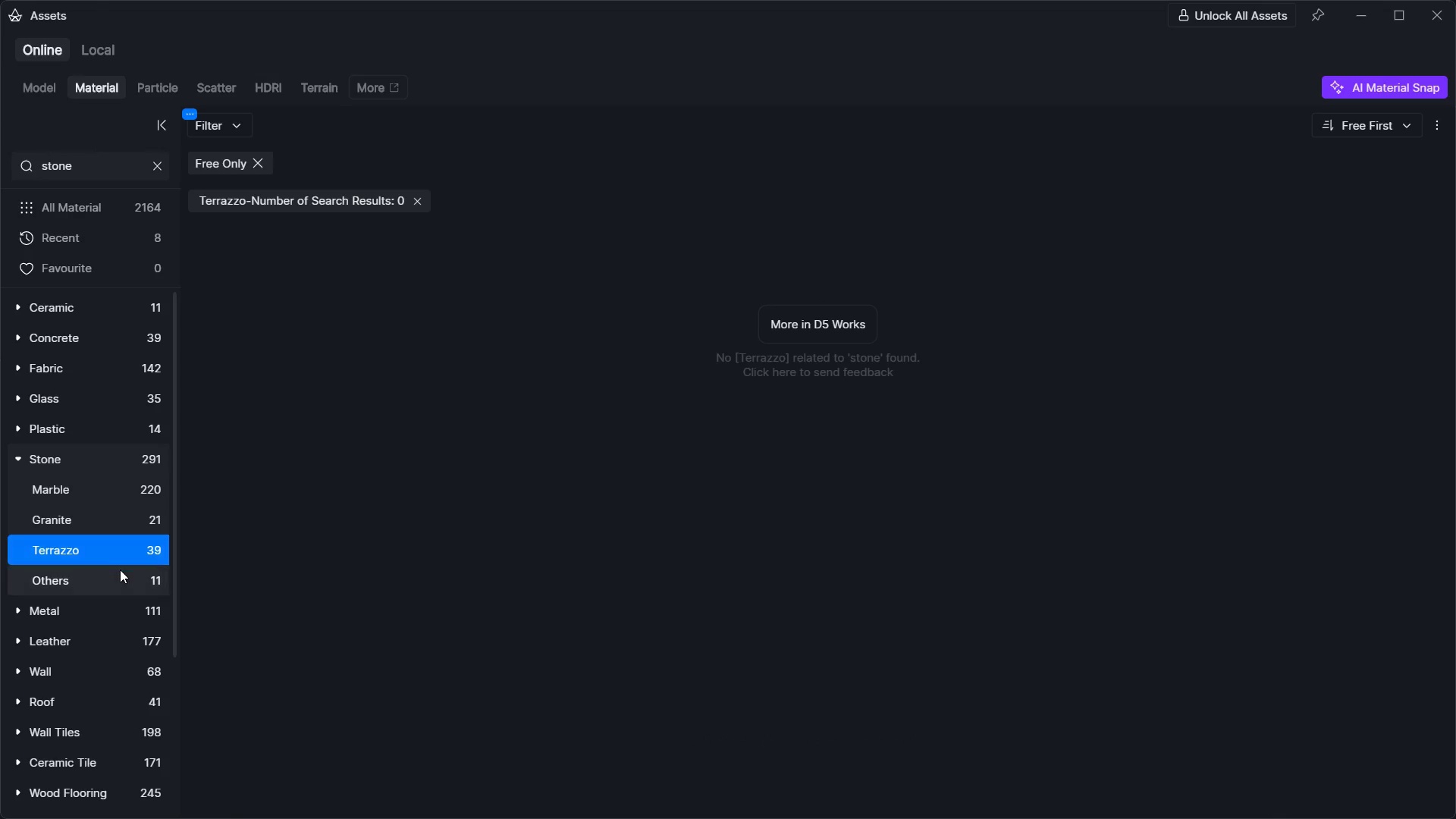 
left_click([124, 571])
 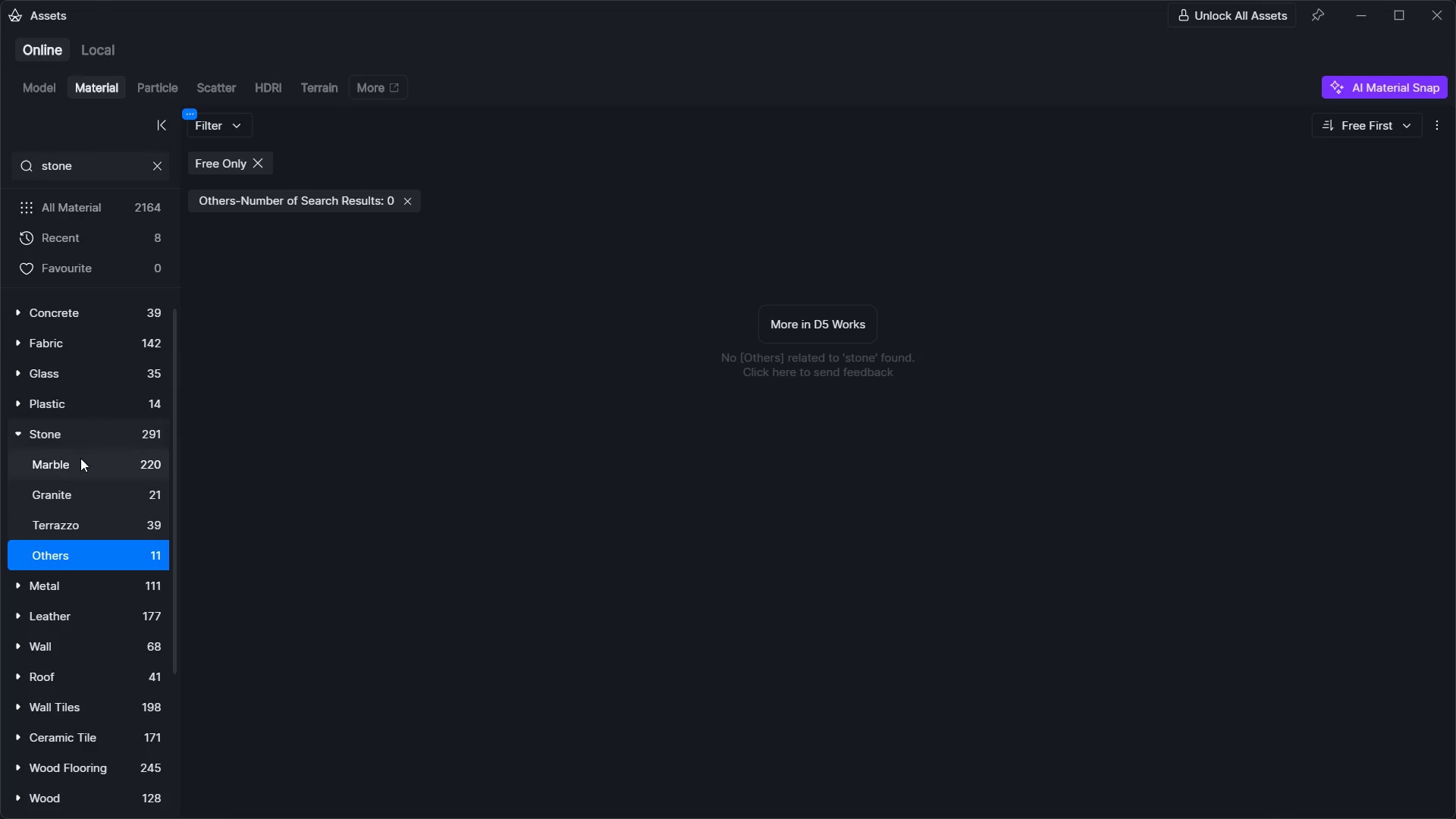 
left_click([79, 433])
 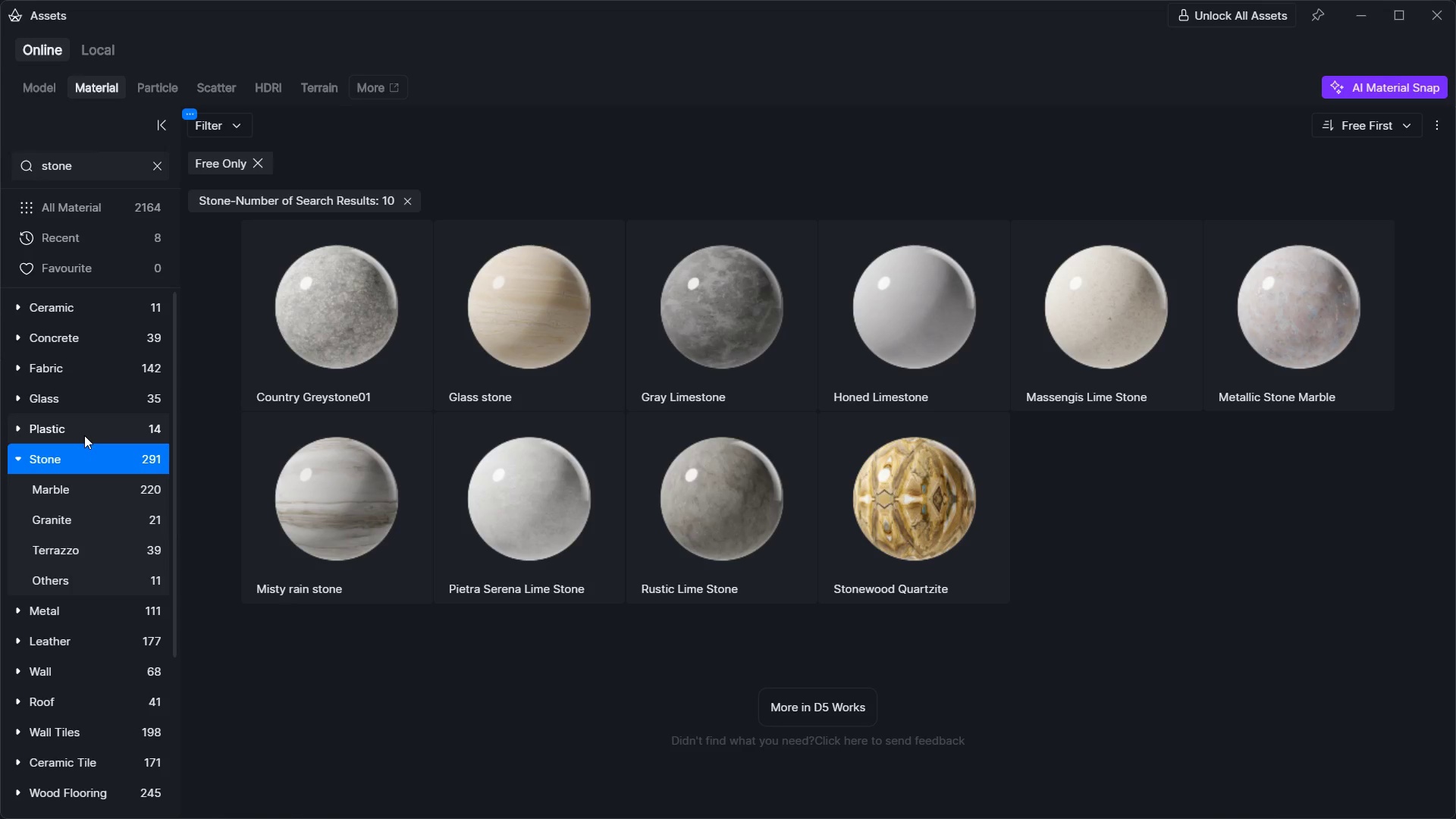 
left_click([64, 456])
 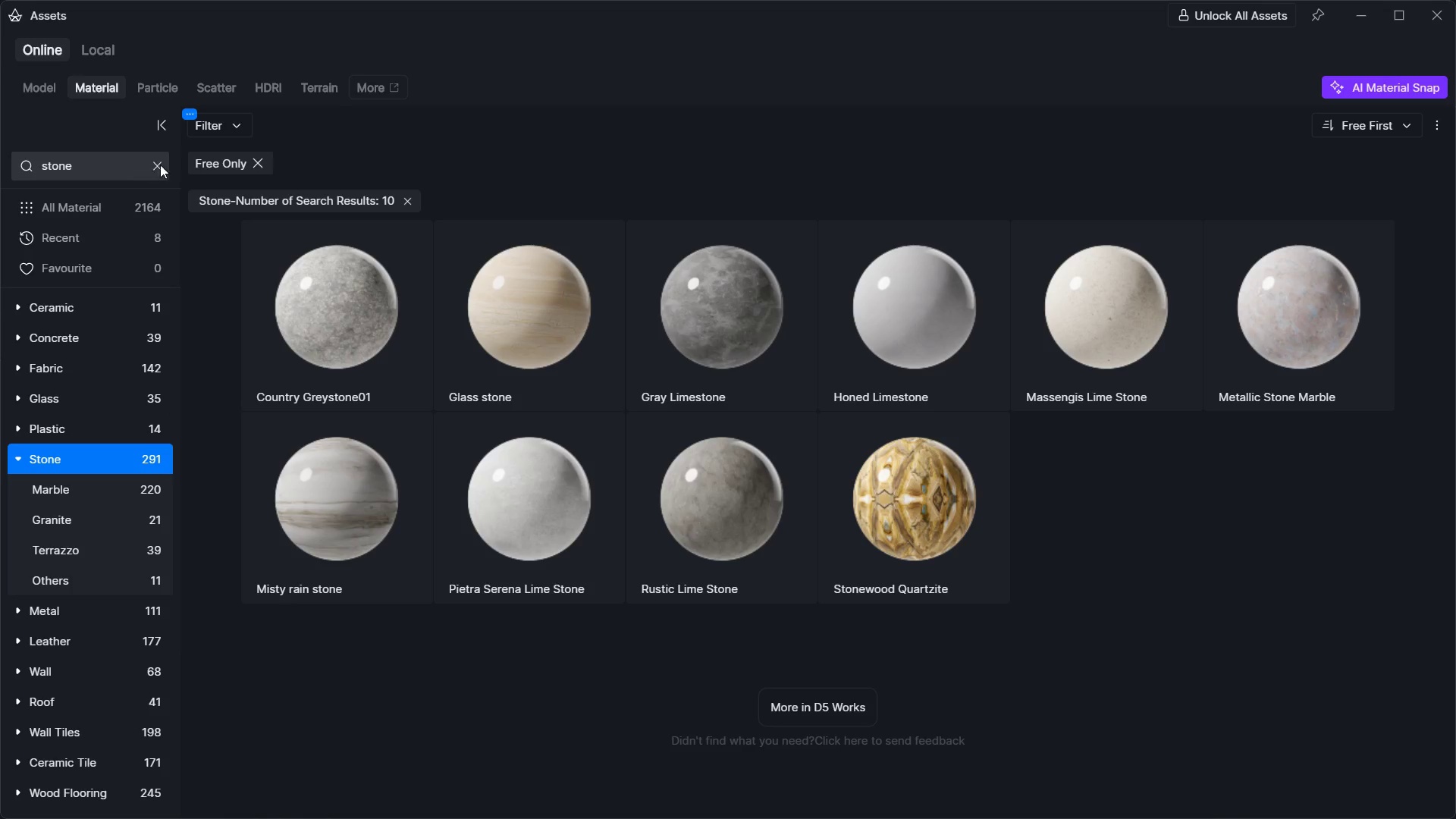 
left_click([147, 172])
 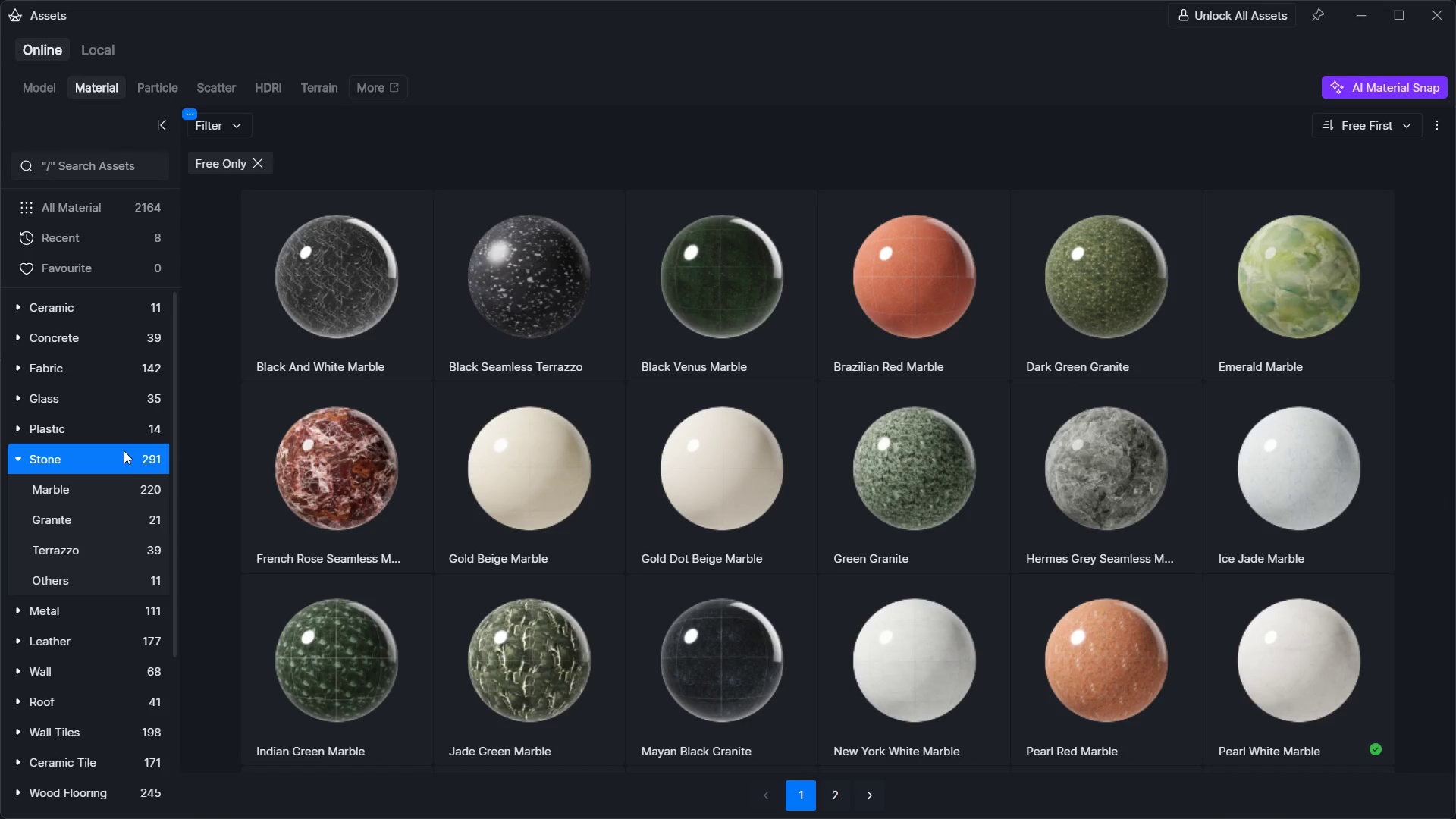 
left_click([123, 452])
 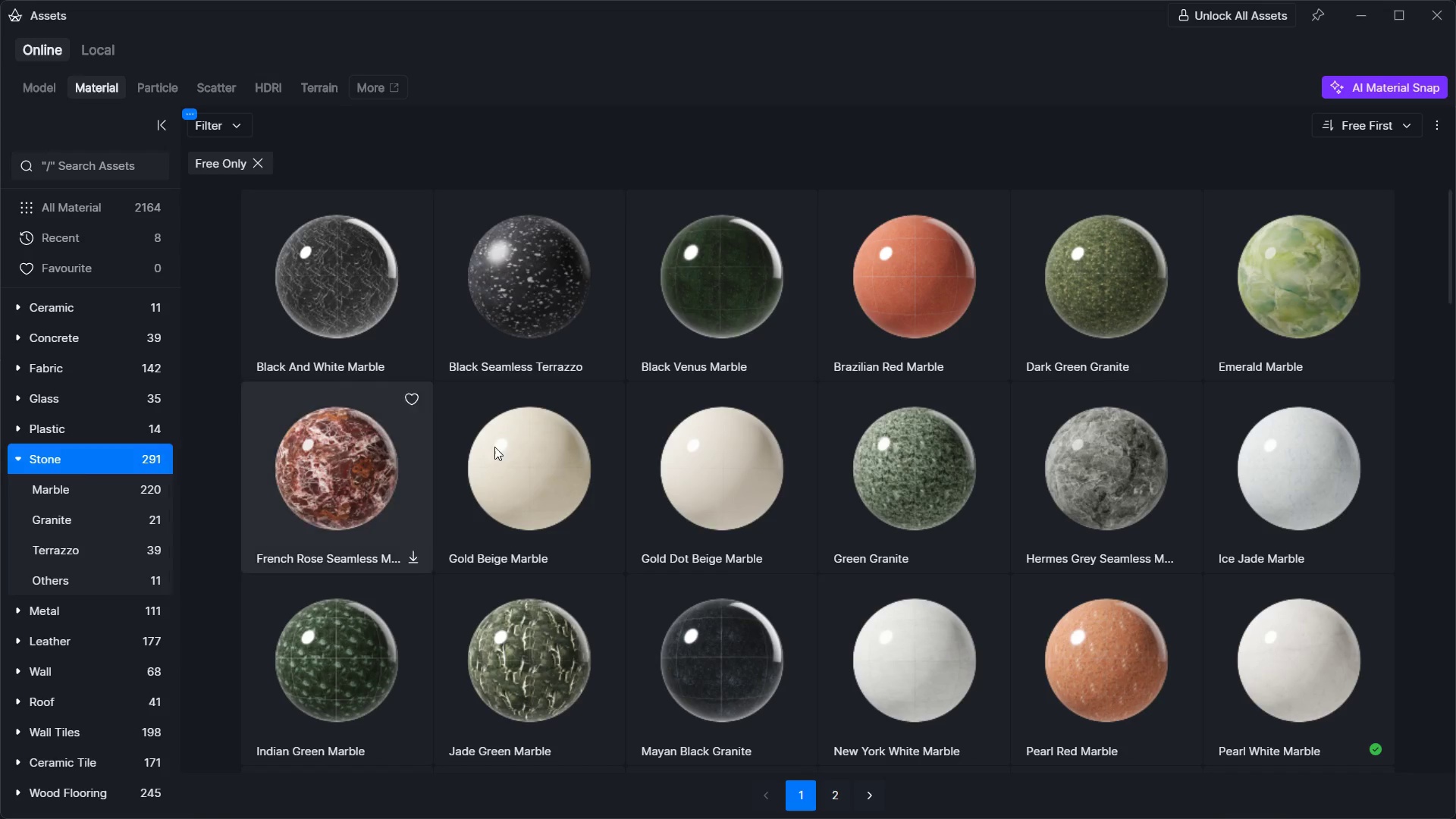 
scroll: coordinate [718, 443], scroll_direction: down, amount: 30.0
 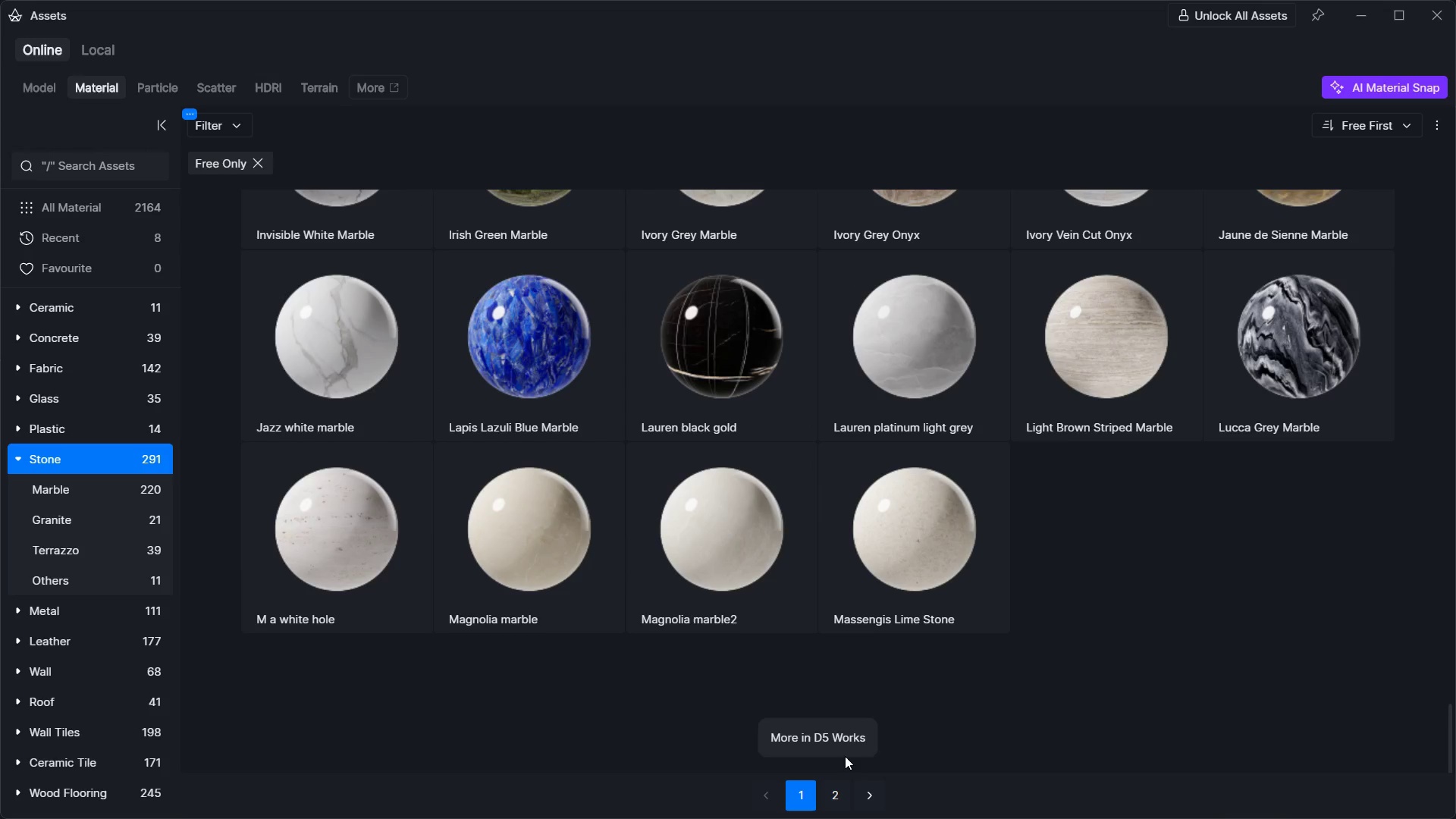 
left_click([826, 785])
 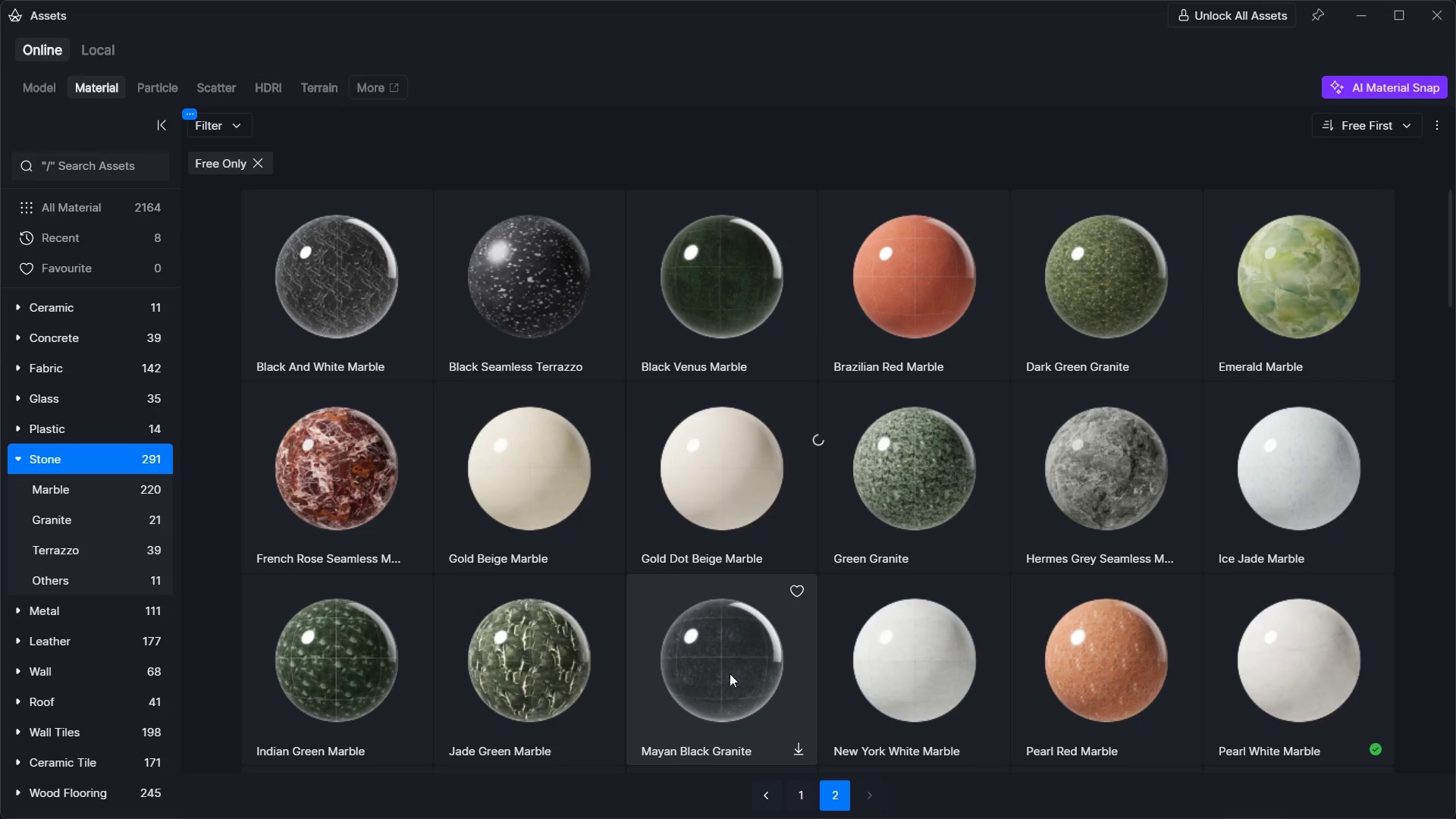 
scroll: coordinate [676, 635], scroll_direction: down, amount: 7.0
 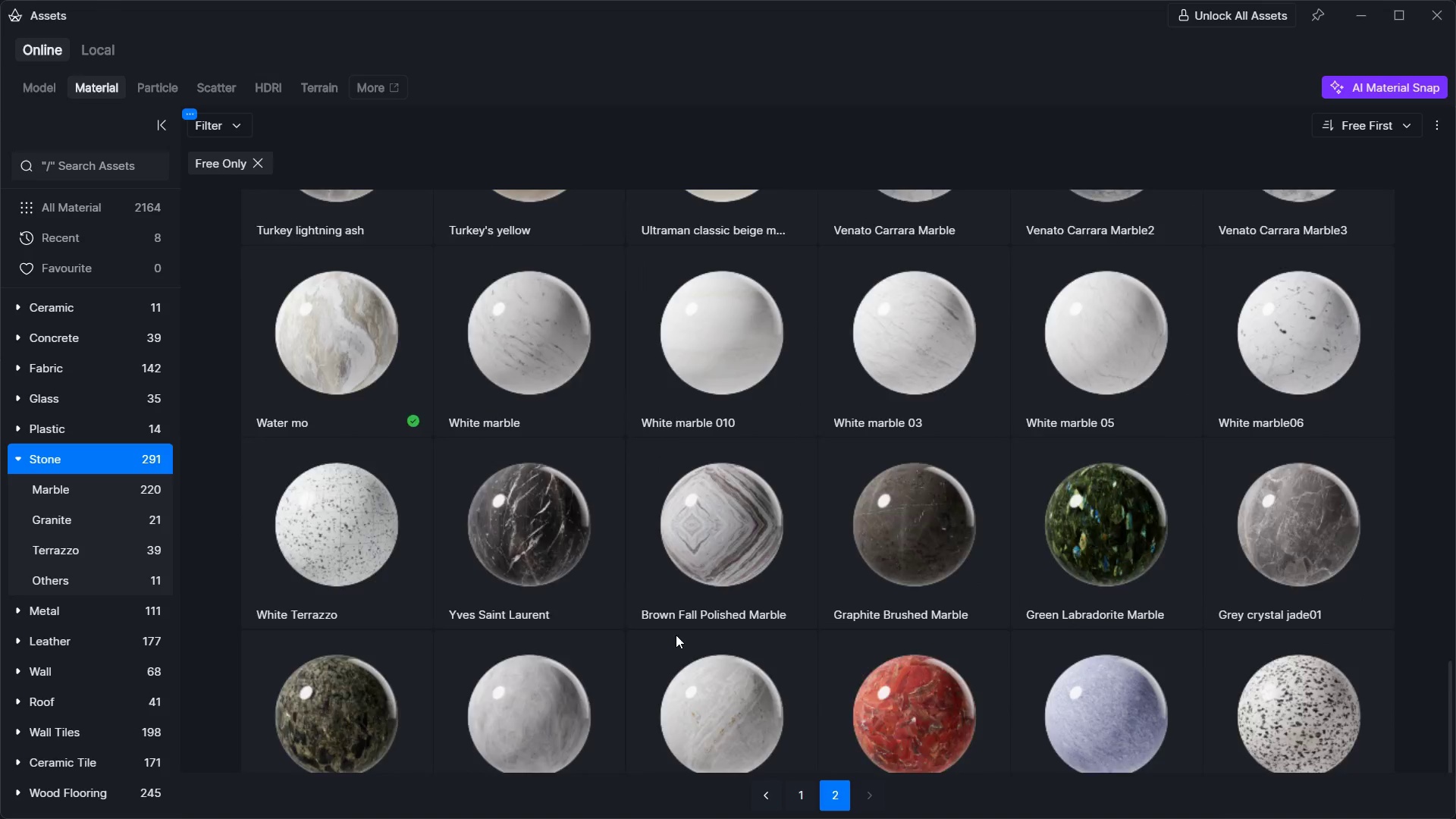 
left_click([78, 157])
 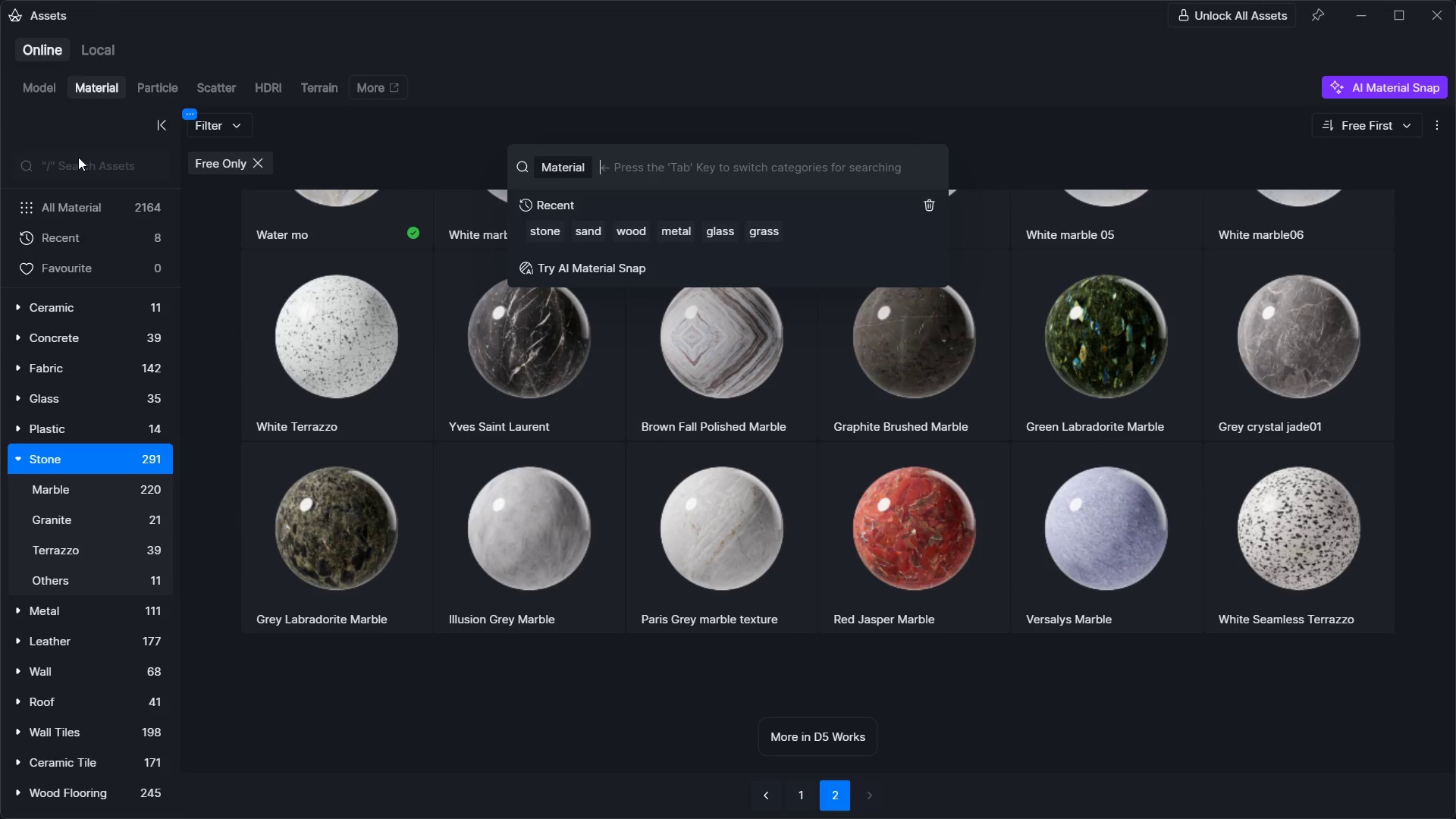 
type(stone)
 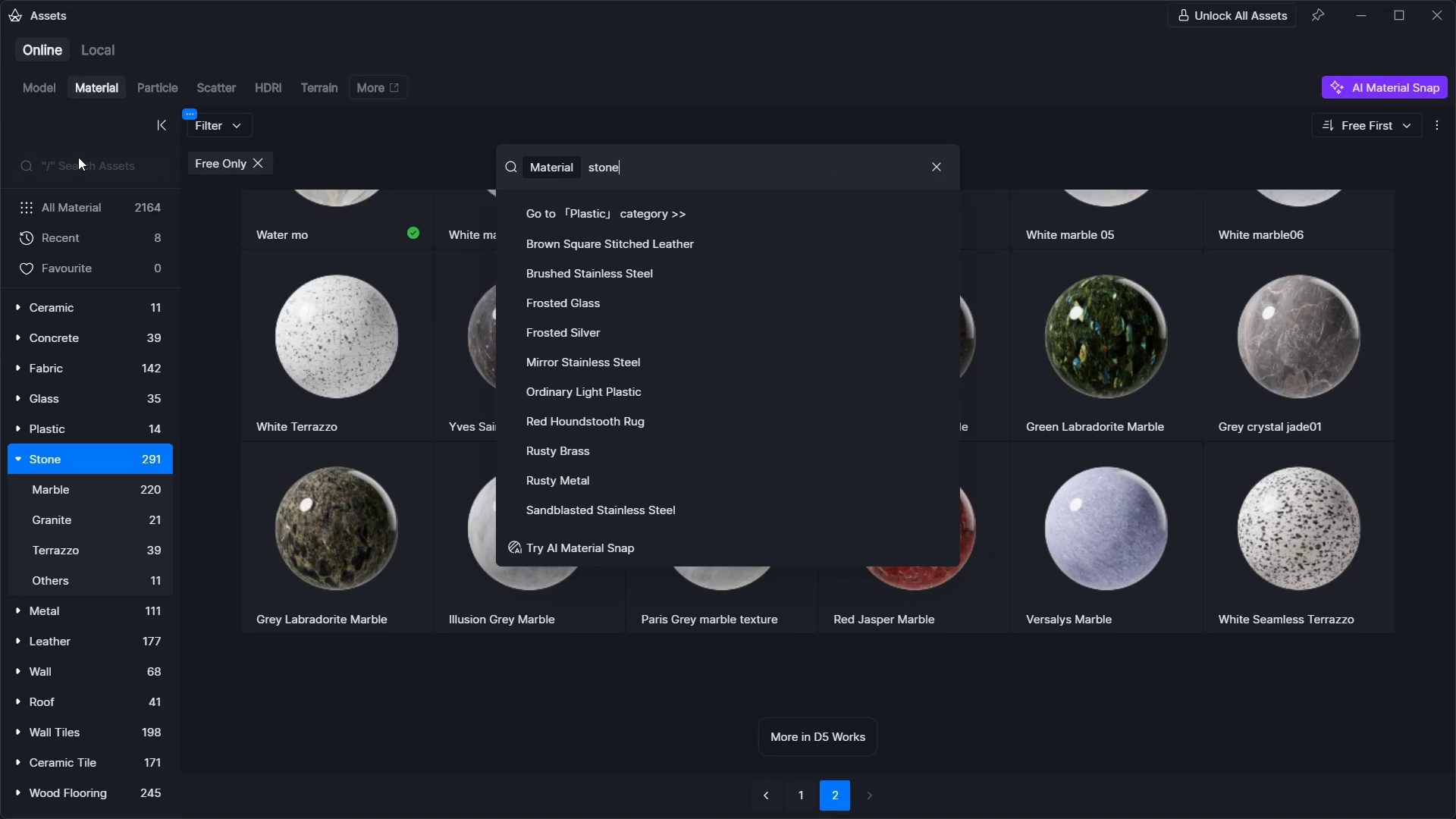 
key(Enter)
 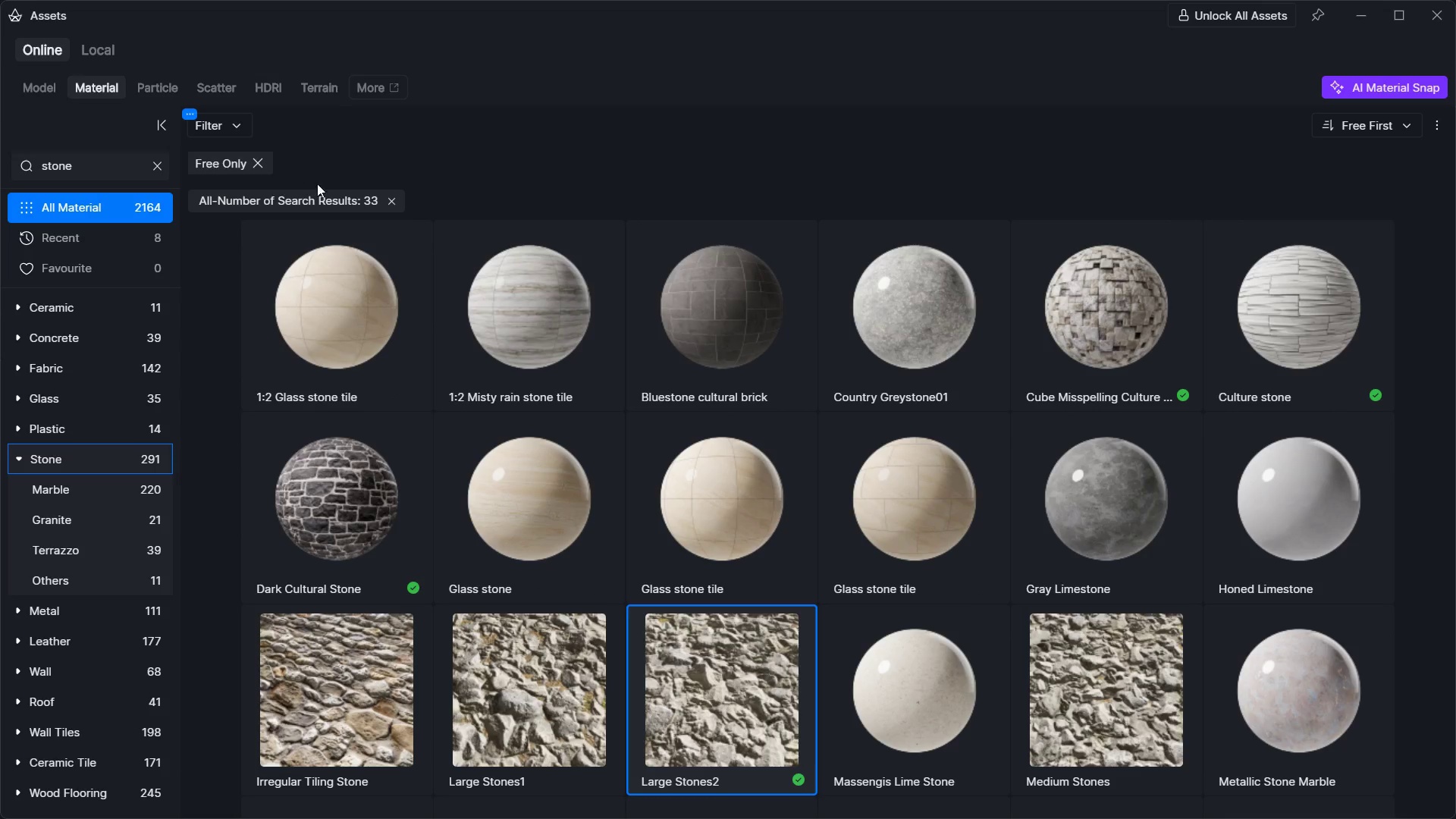 
scroll: coordinate [667, 513], scroll_direction: down, amount: 8.0
 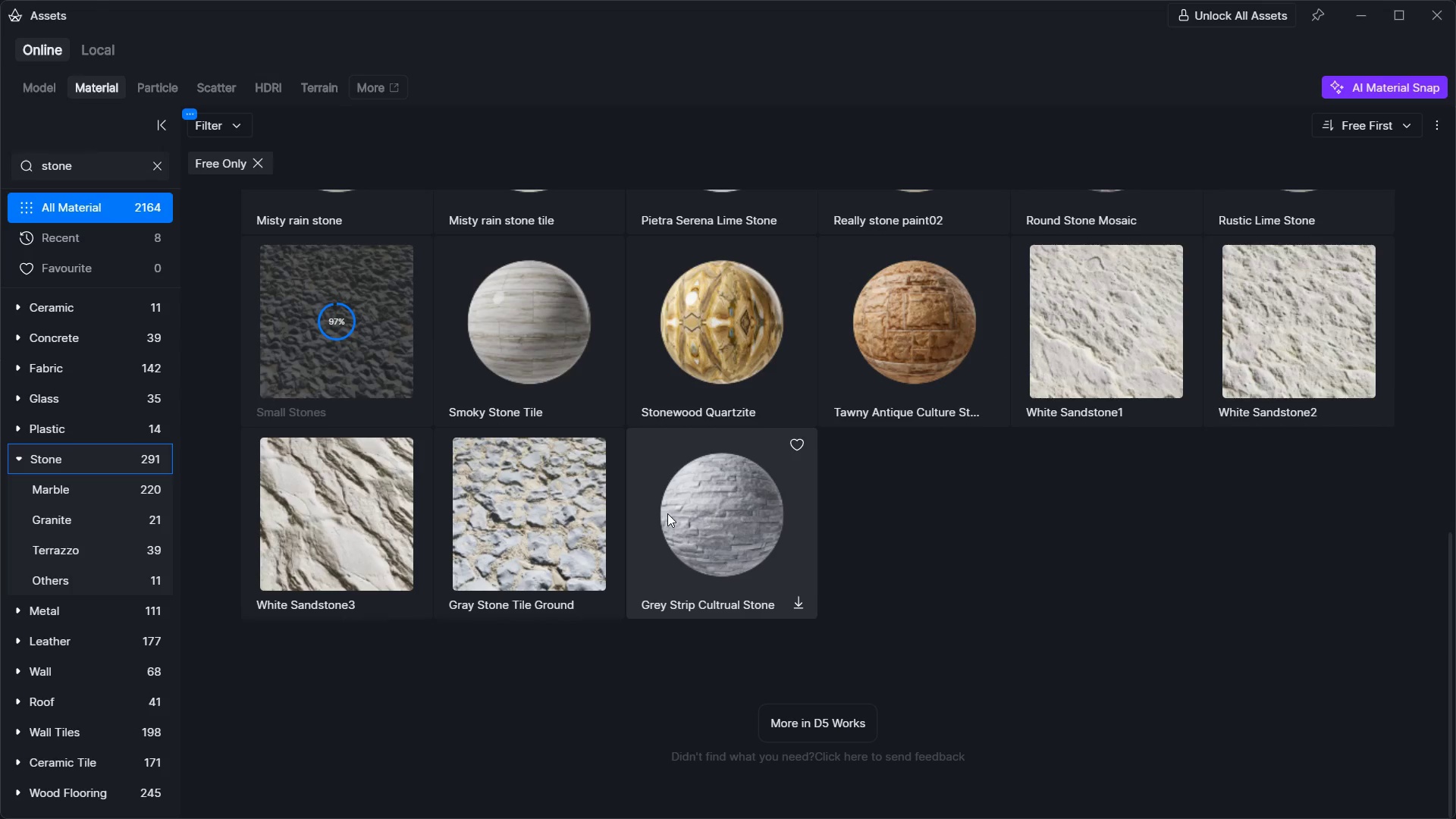 
scroll: coordinate [667, 513], scroll_direction: none, amount: 0.0
 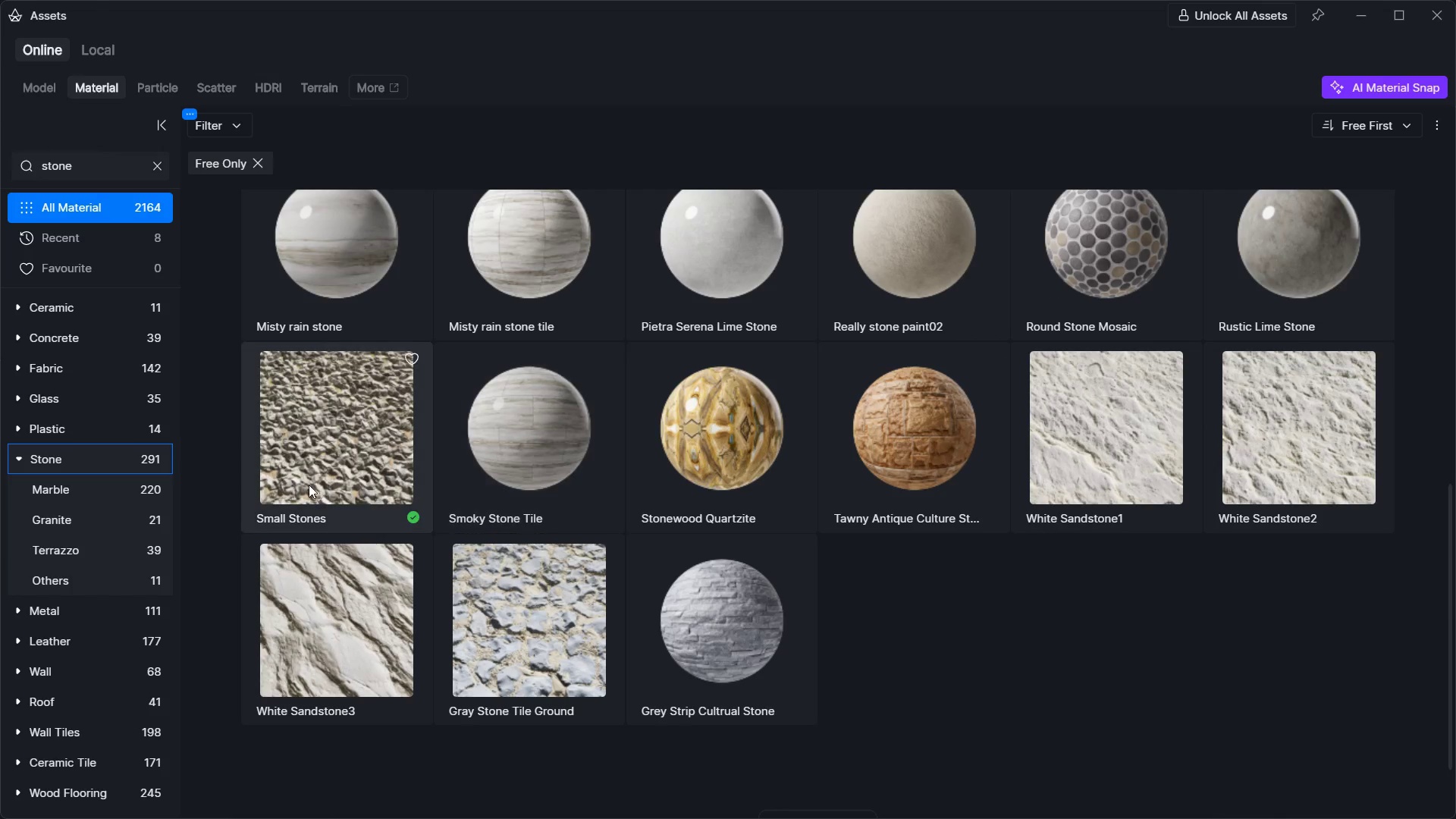 
left_click([344, 462])
 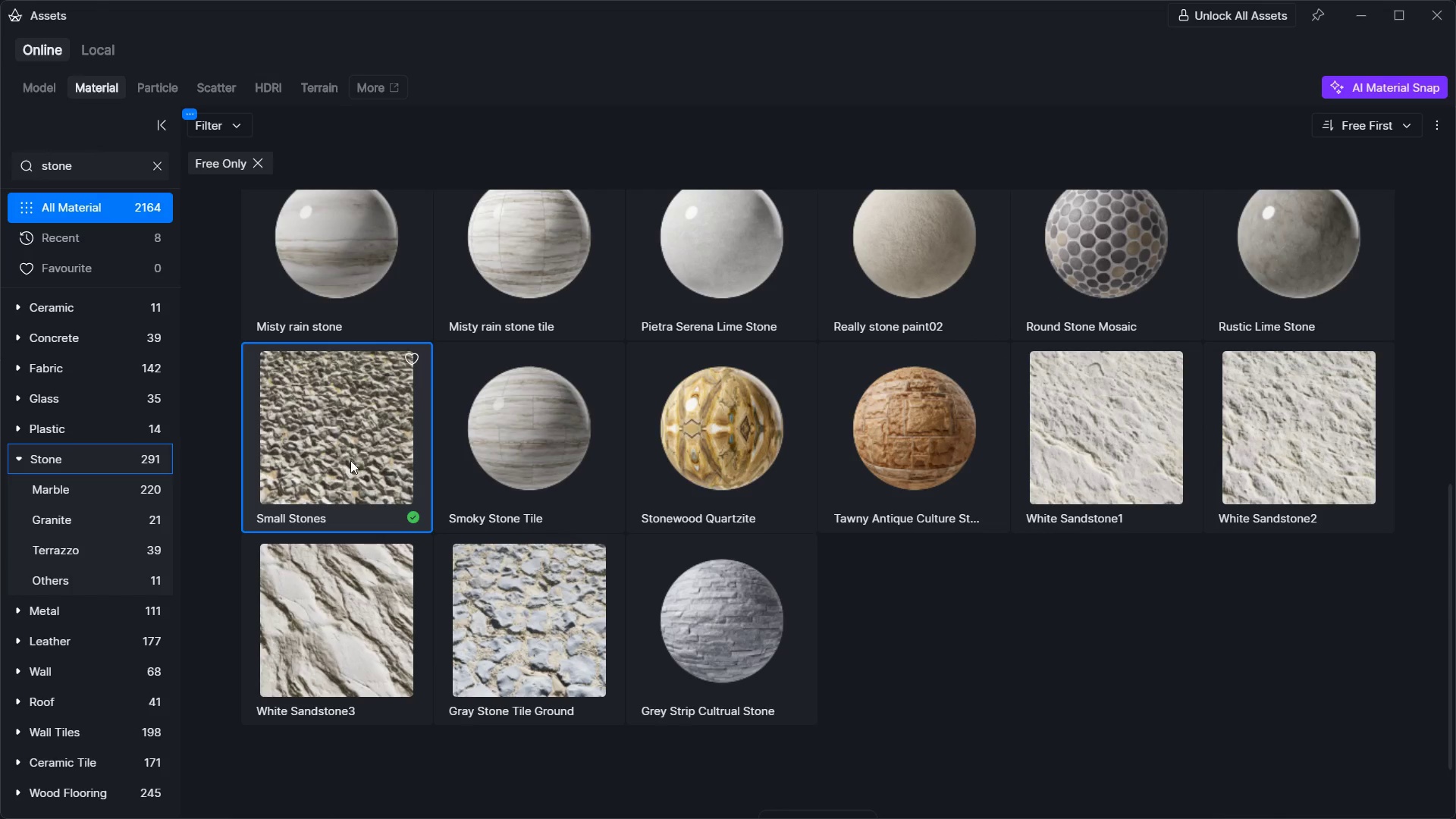 
key(Alt+Tab)
 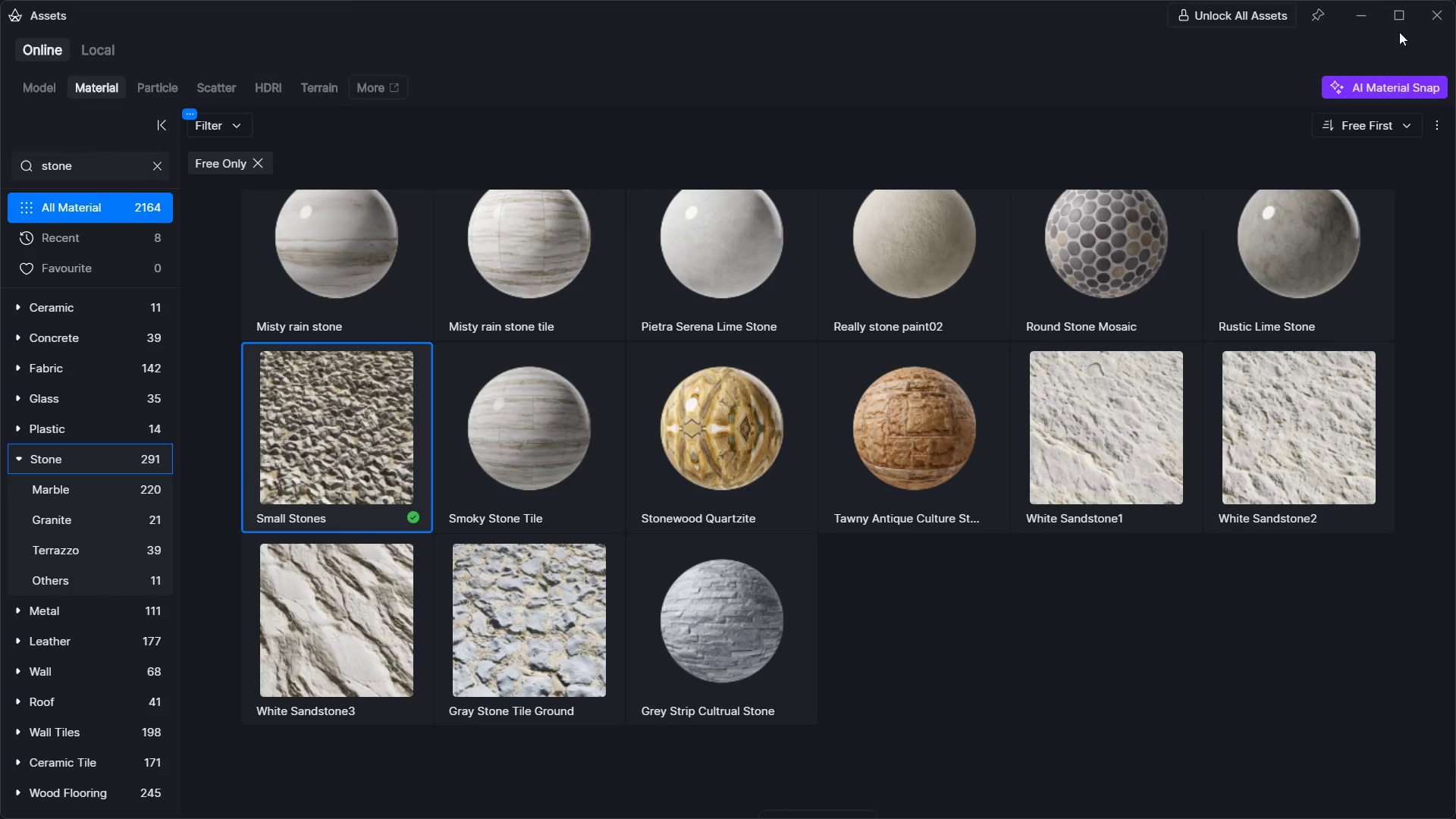 
left_click([1361, 17])
 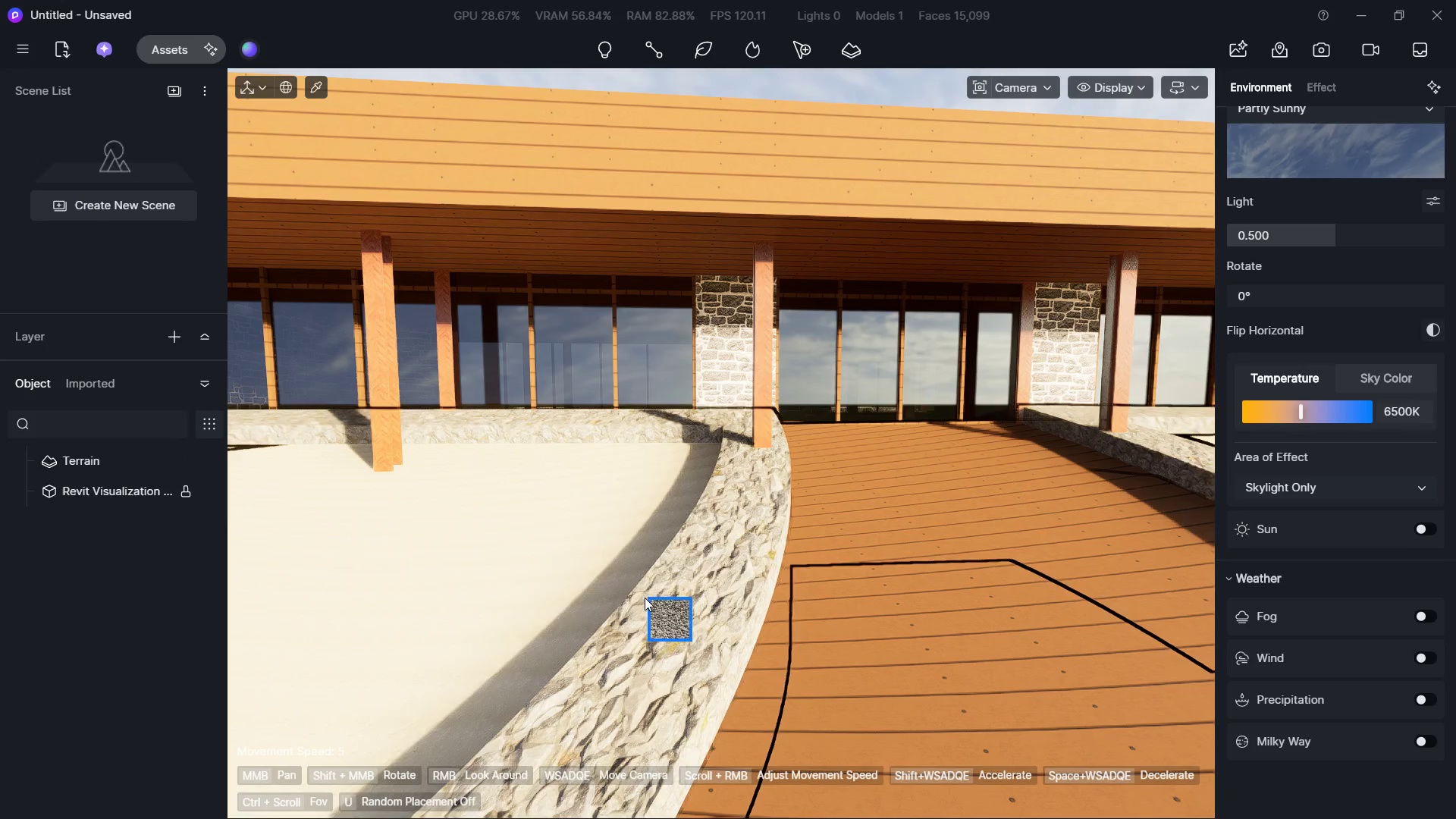 
left_click([661, 603])
 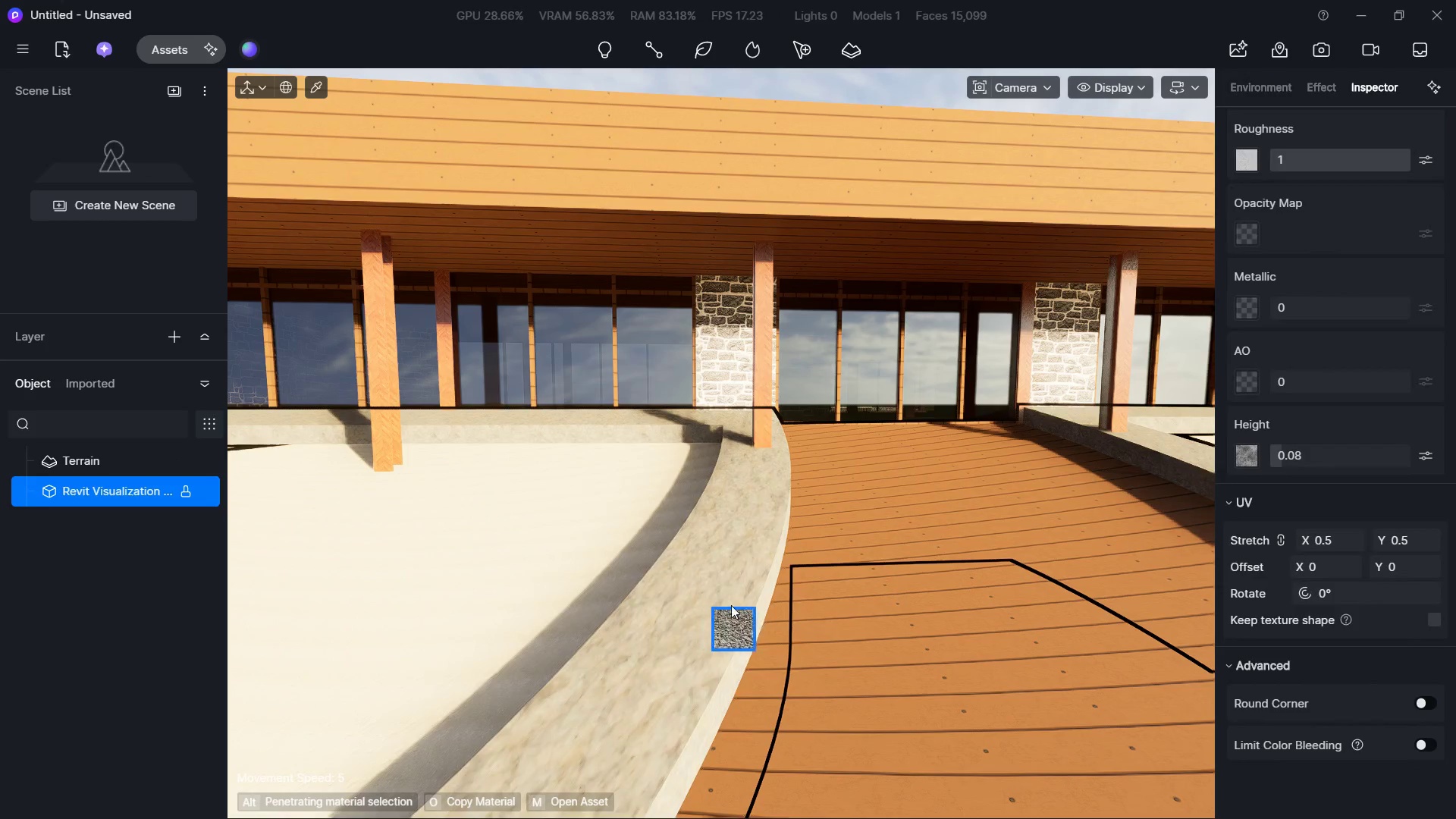 
key(Escape)
 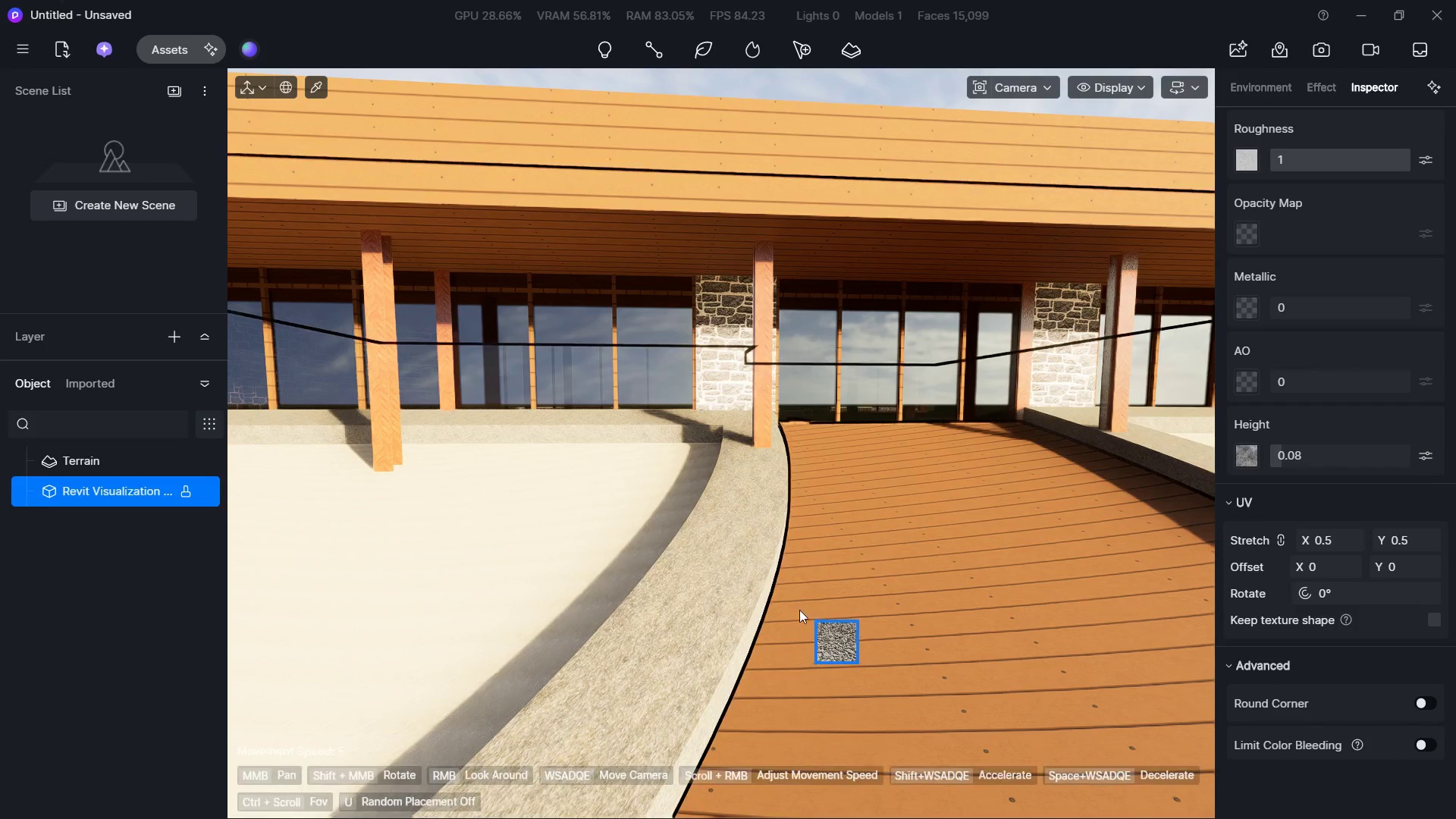 
key(Escape)
 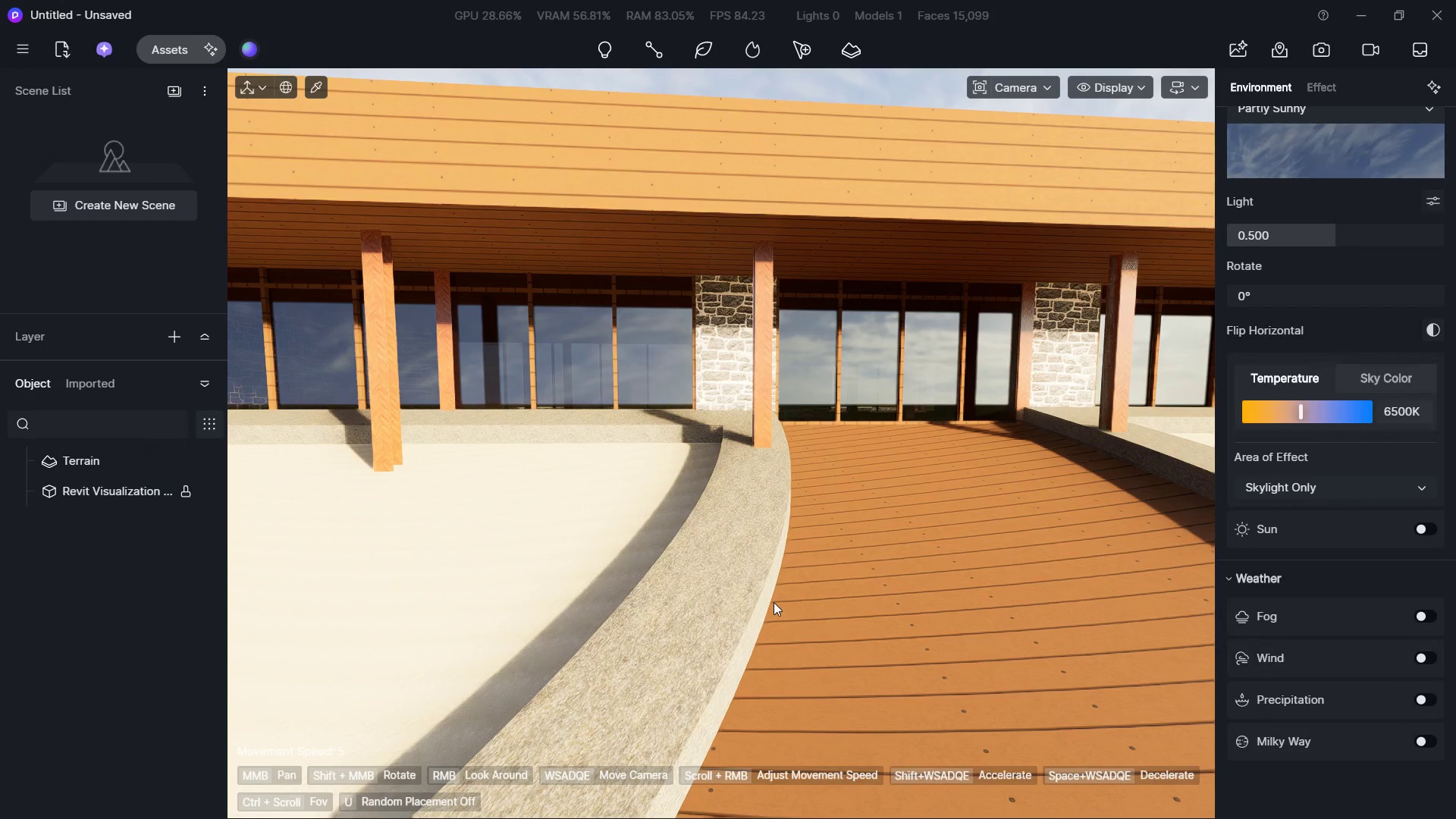 
hold_key(key=W, duration=1.22)
 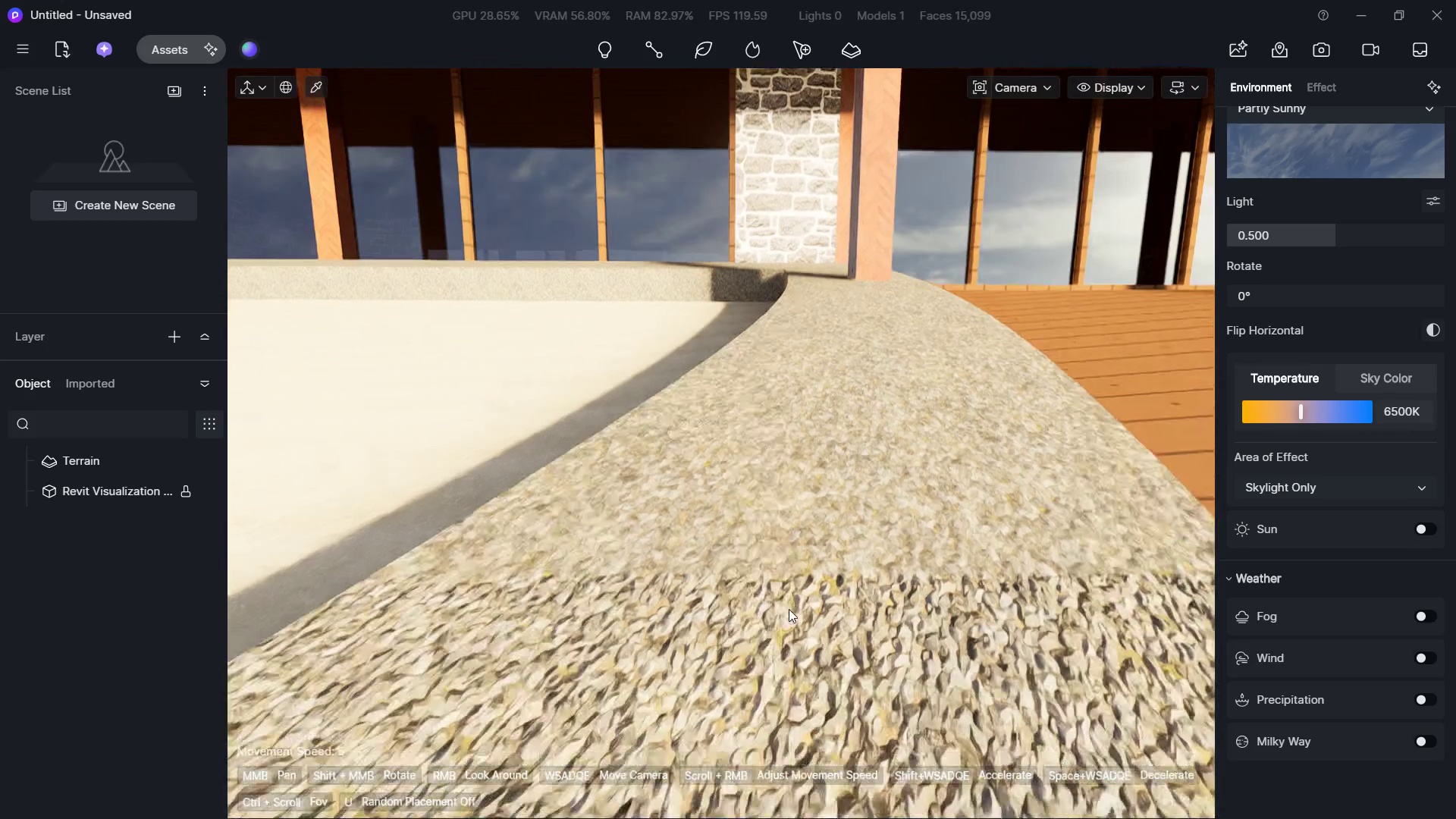 
hold_key(key=E, duration=0.36)
 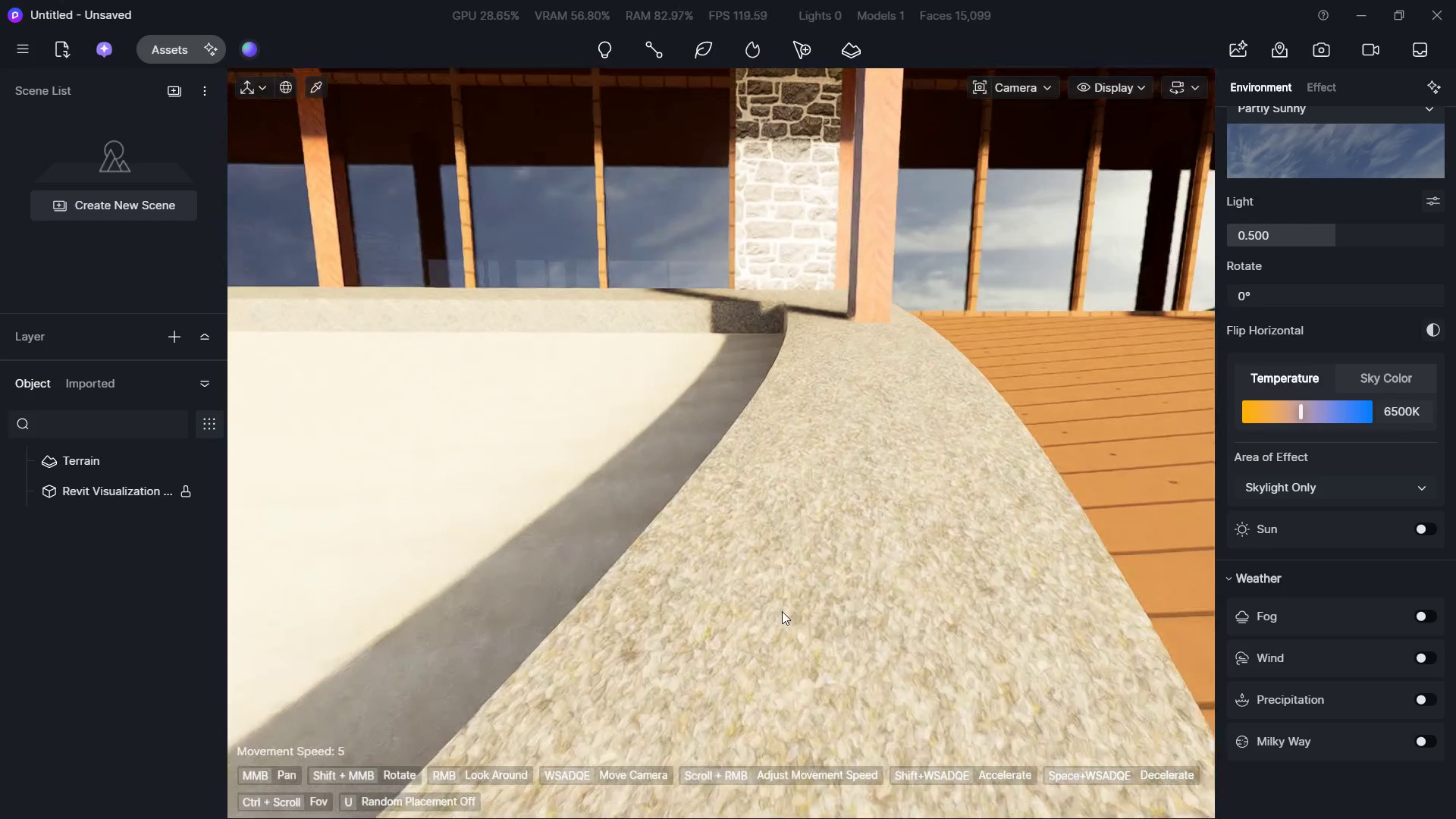 
key(E)
 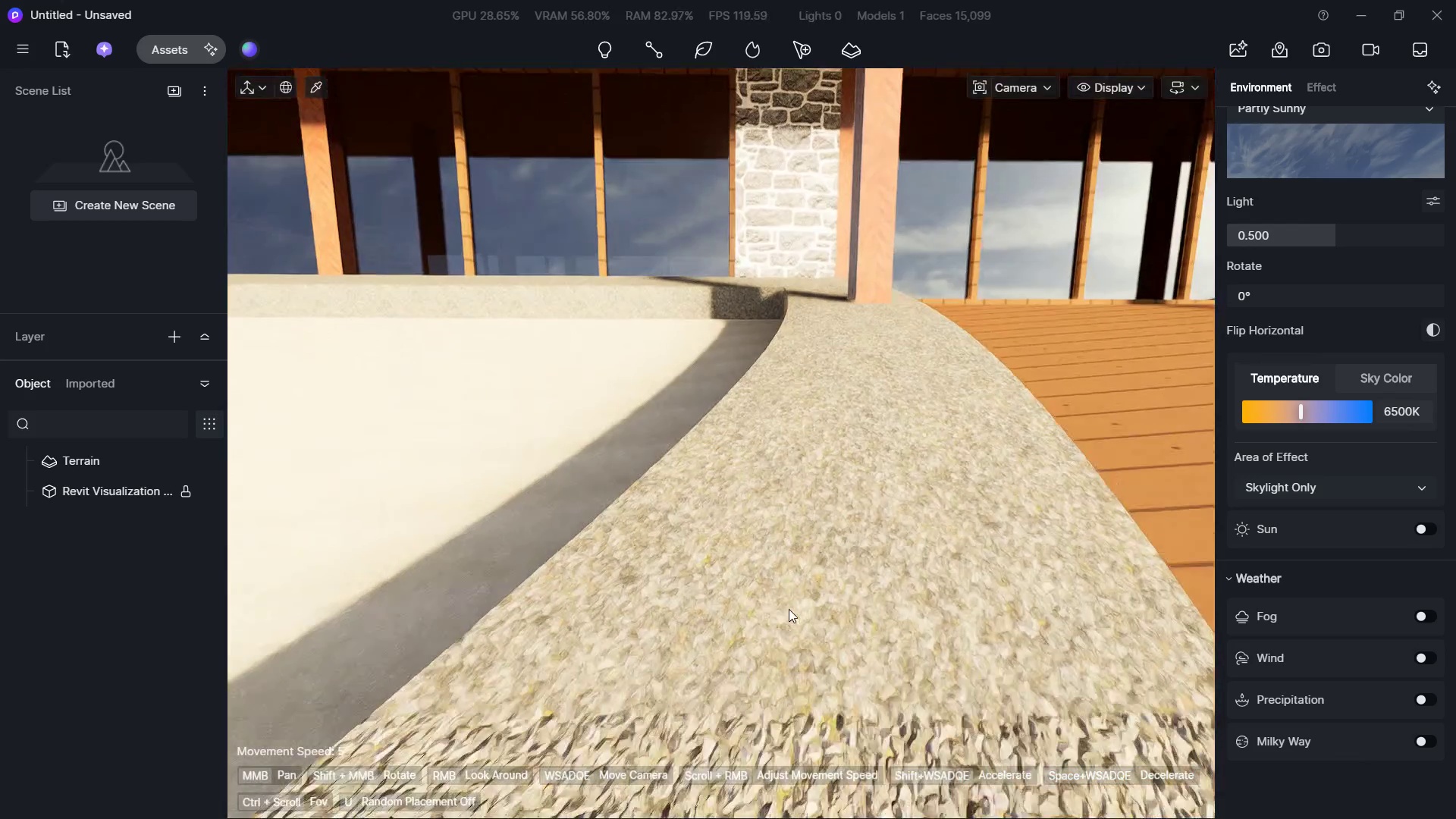 
double_click([789, 609])
 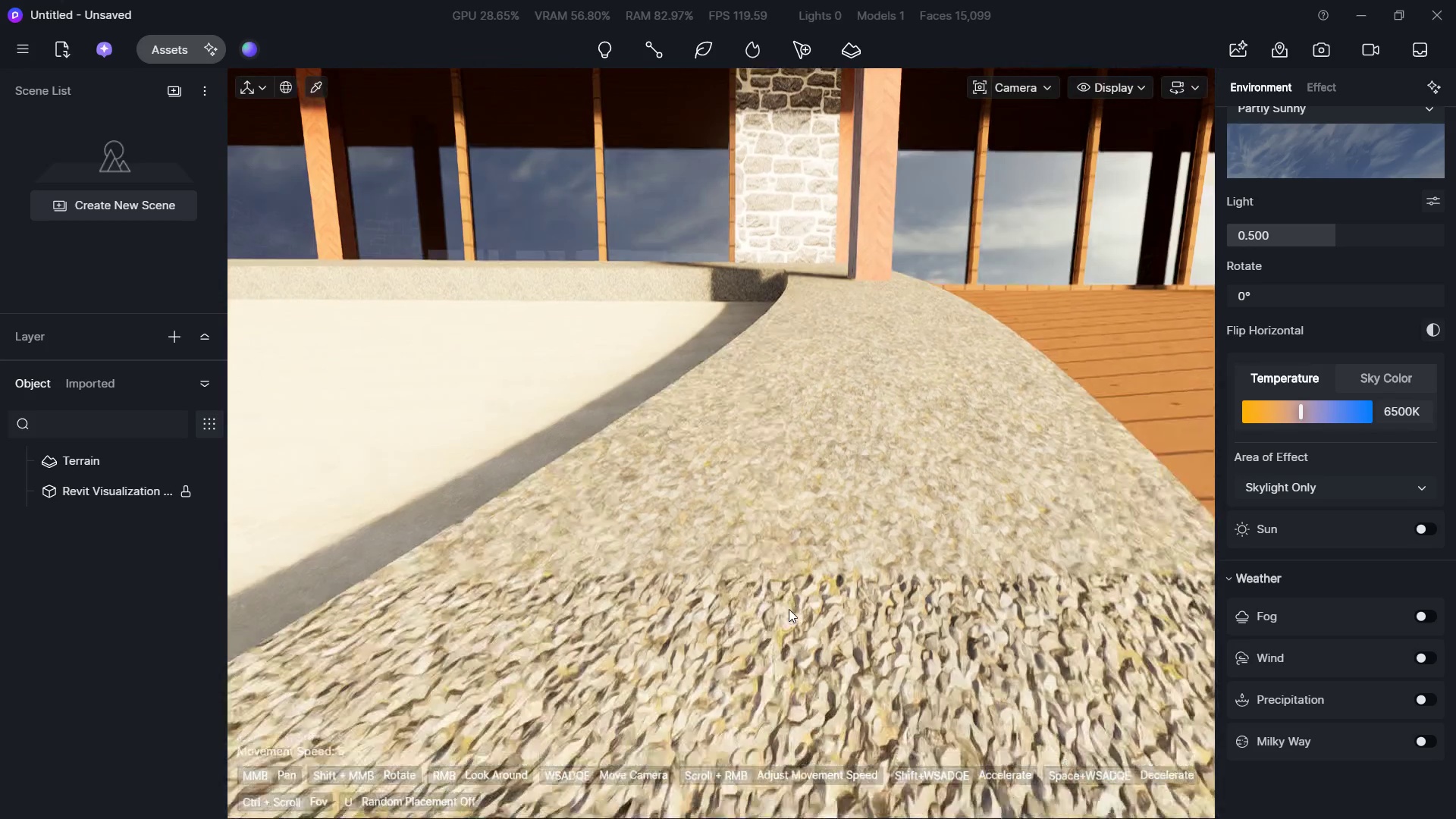 
key(E)
 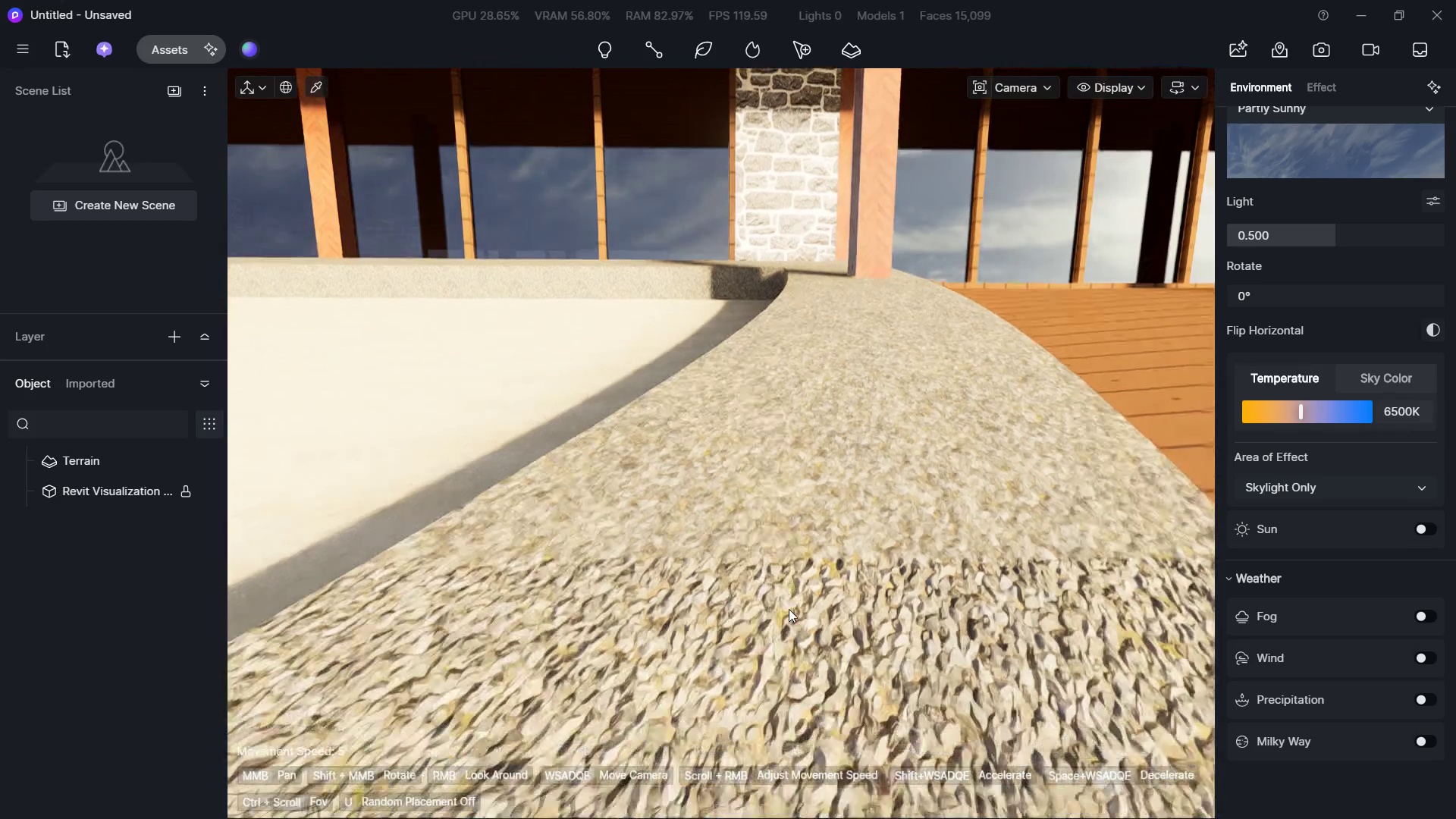 
triple_click([789, 609])
 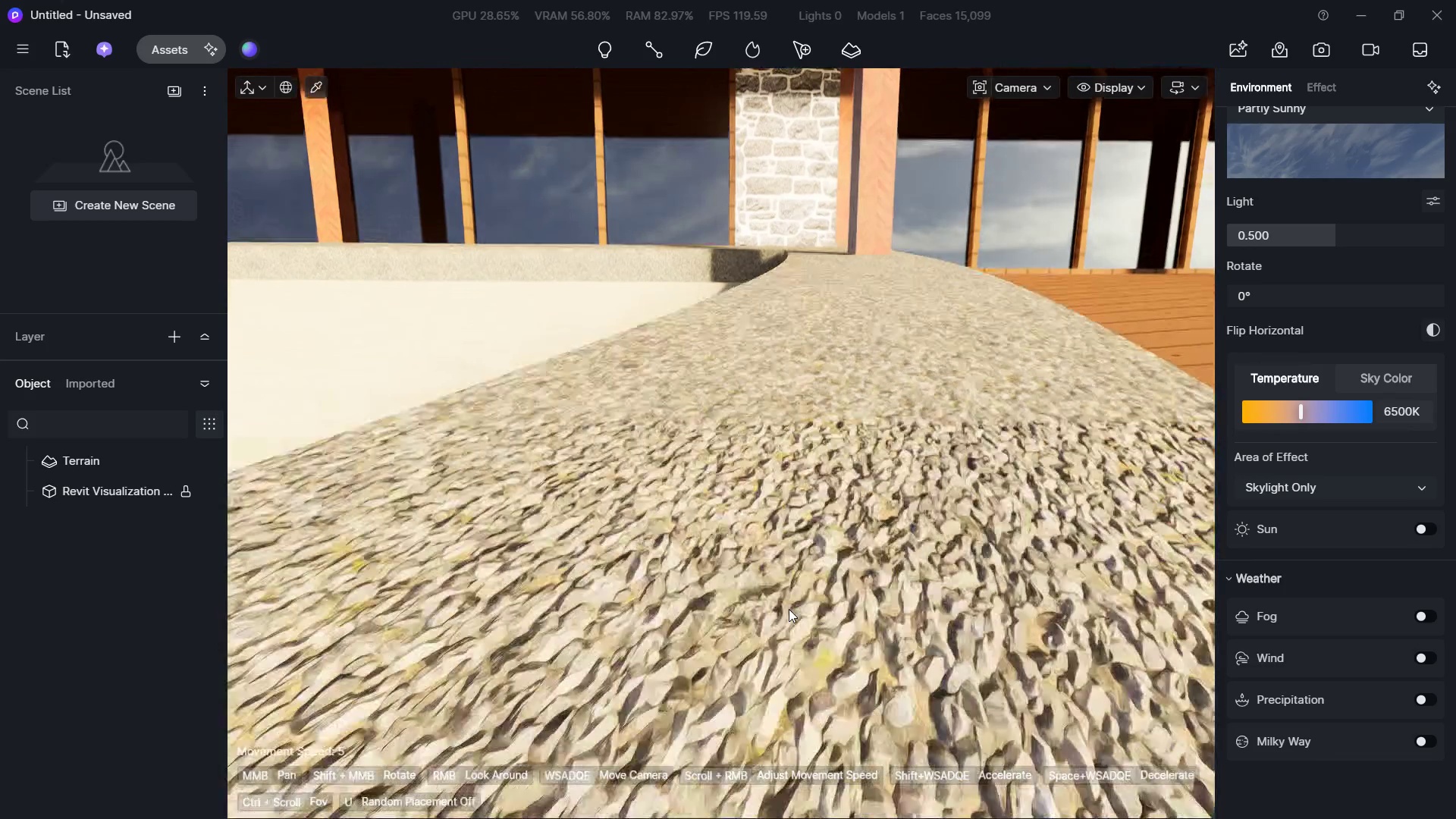 
triple_click([789, 609])
 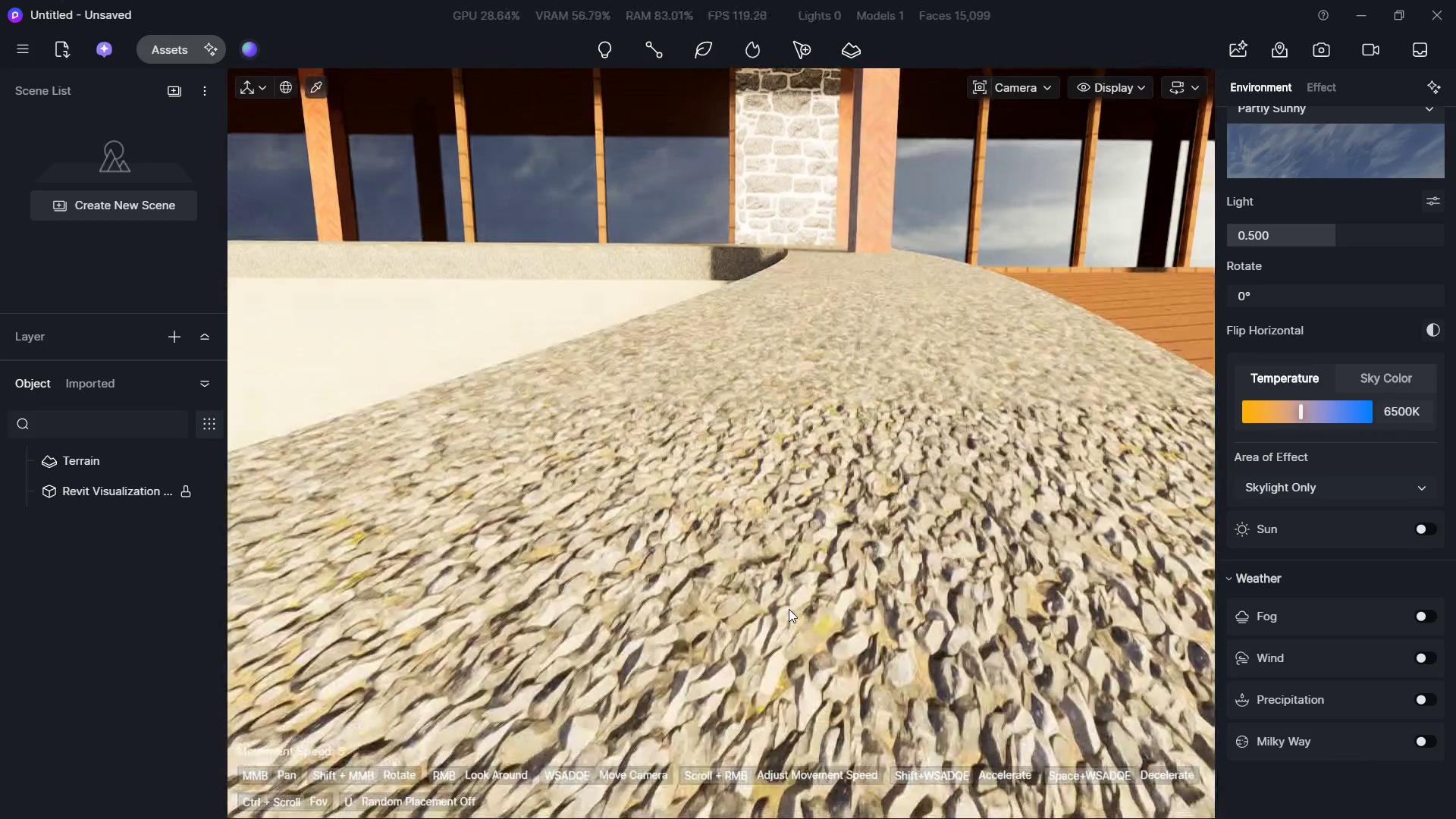 
triple_click([789, 609])
 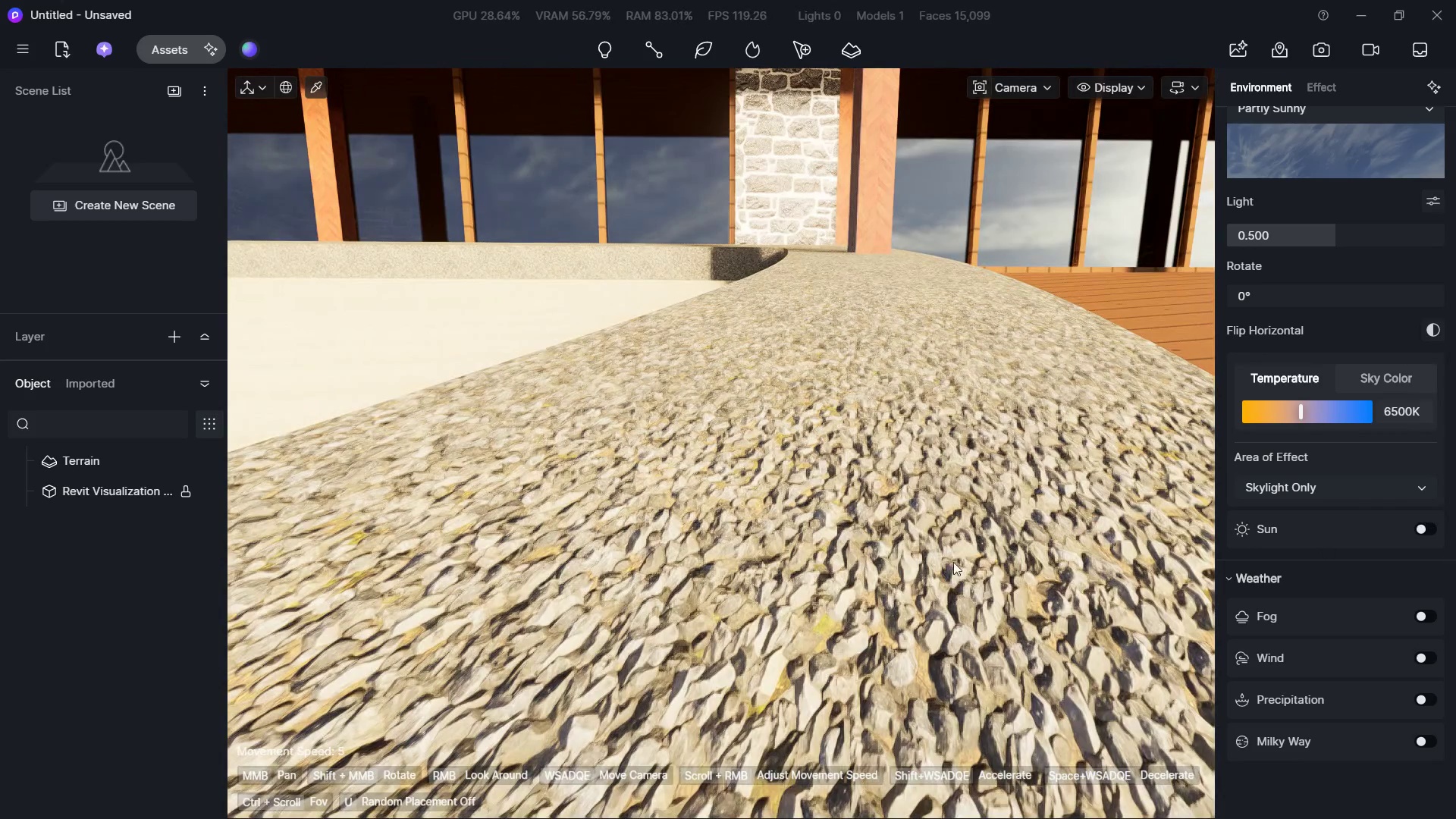 
left_click([896, 562])
 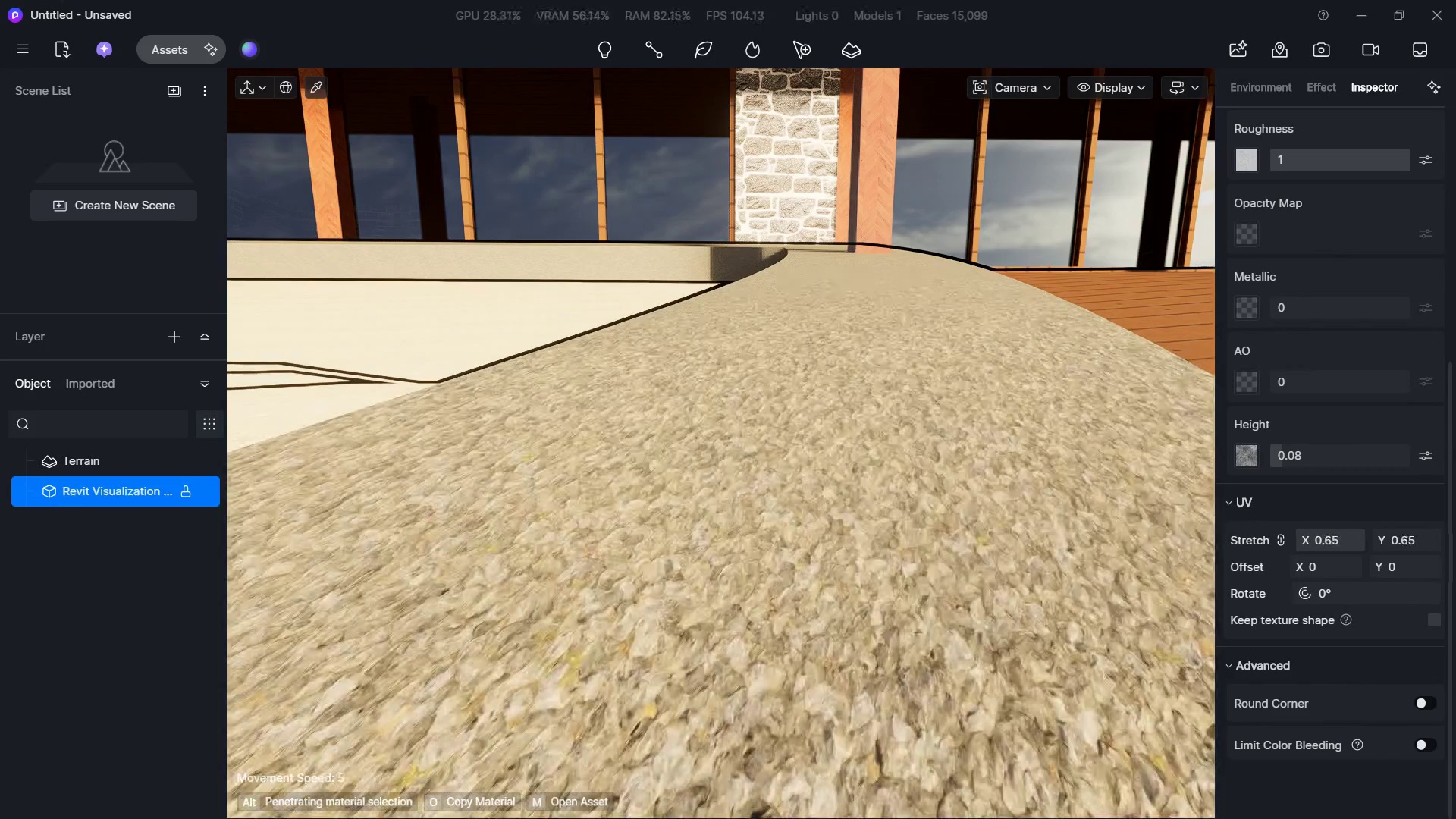 
wait(10.36)
 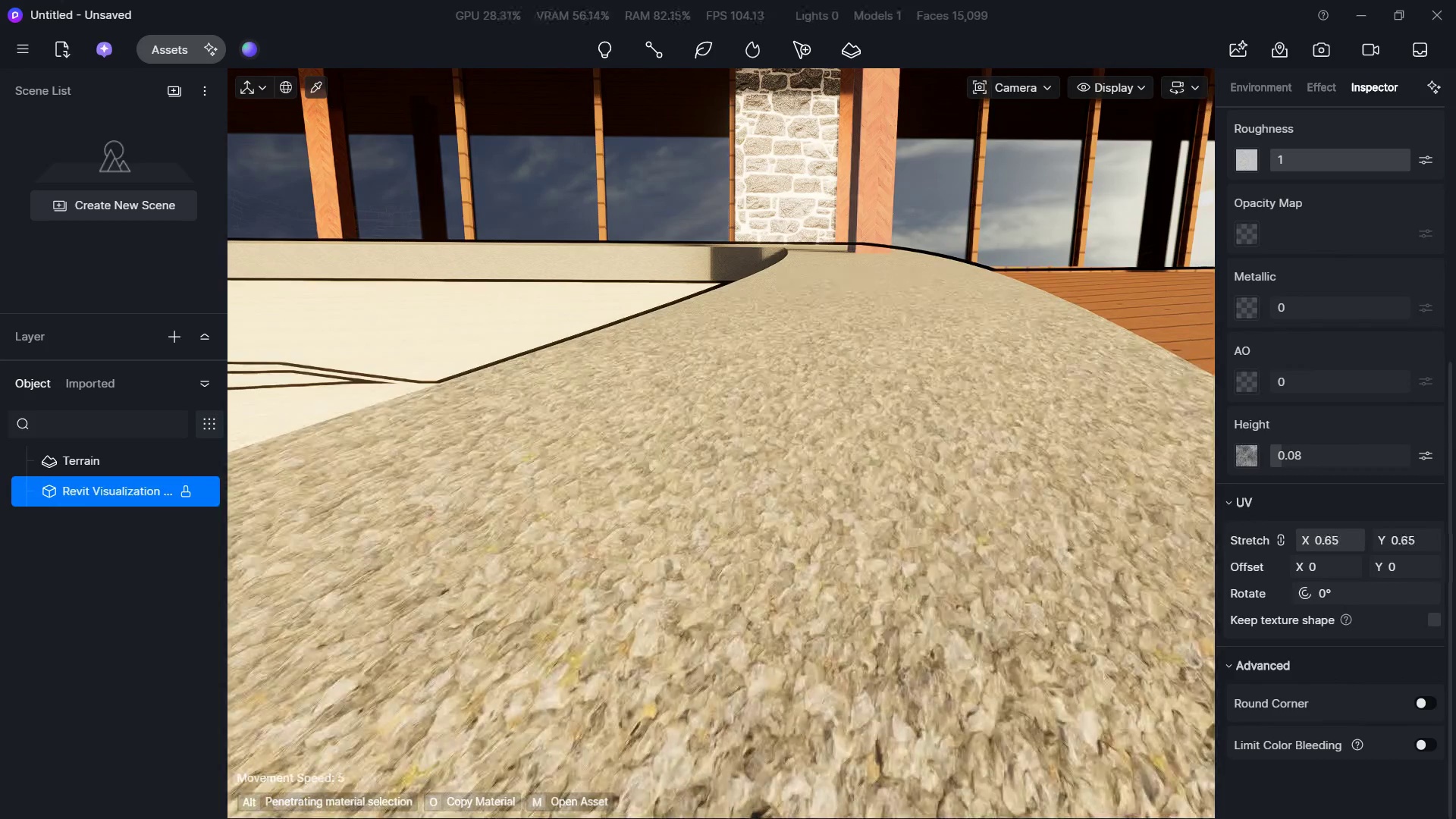 
hold_key(key=S, duration=0.72)
 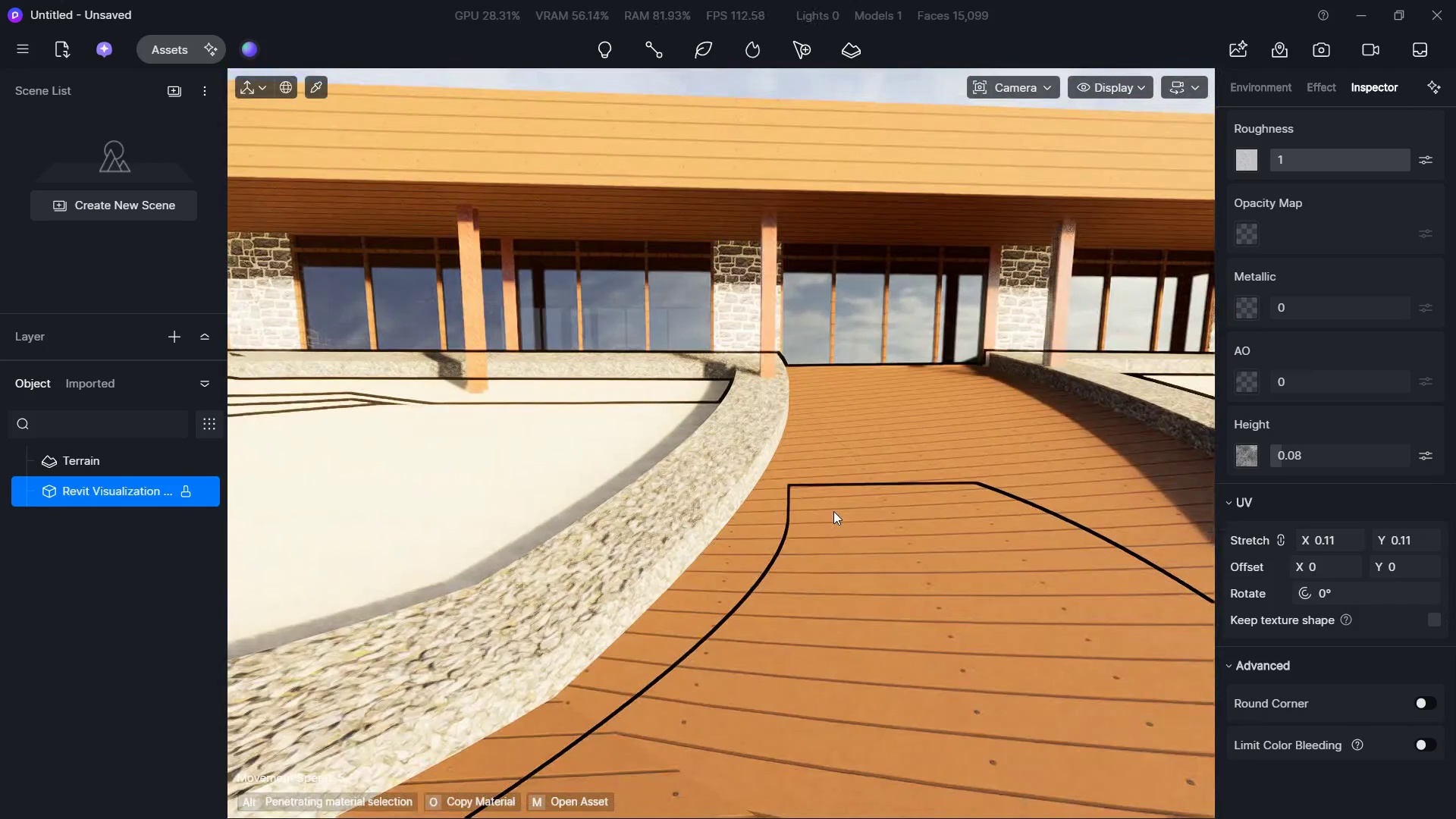 
hold_key(key=ShiftLeft, duration=0.44)
 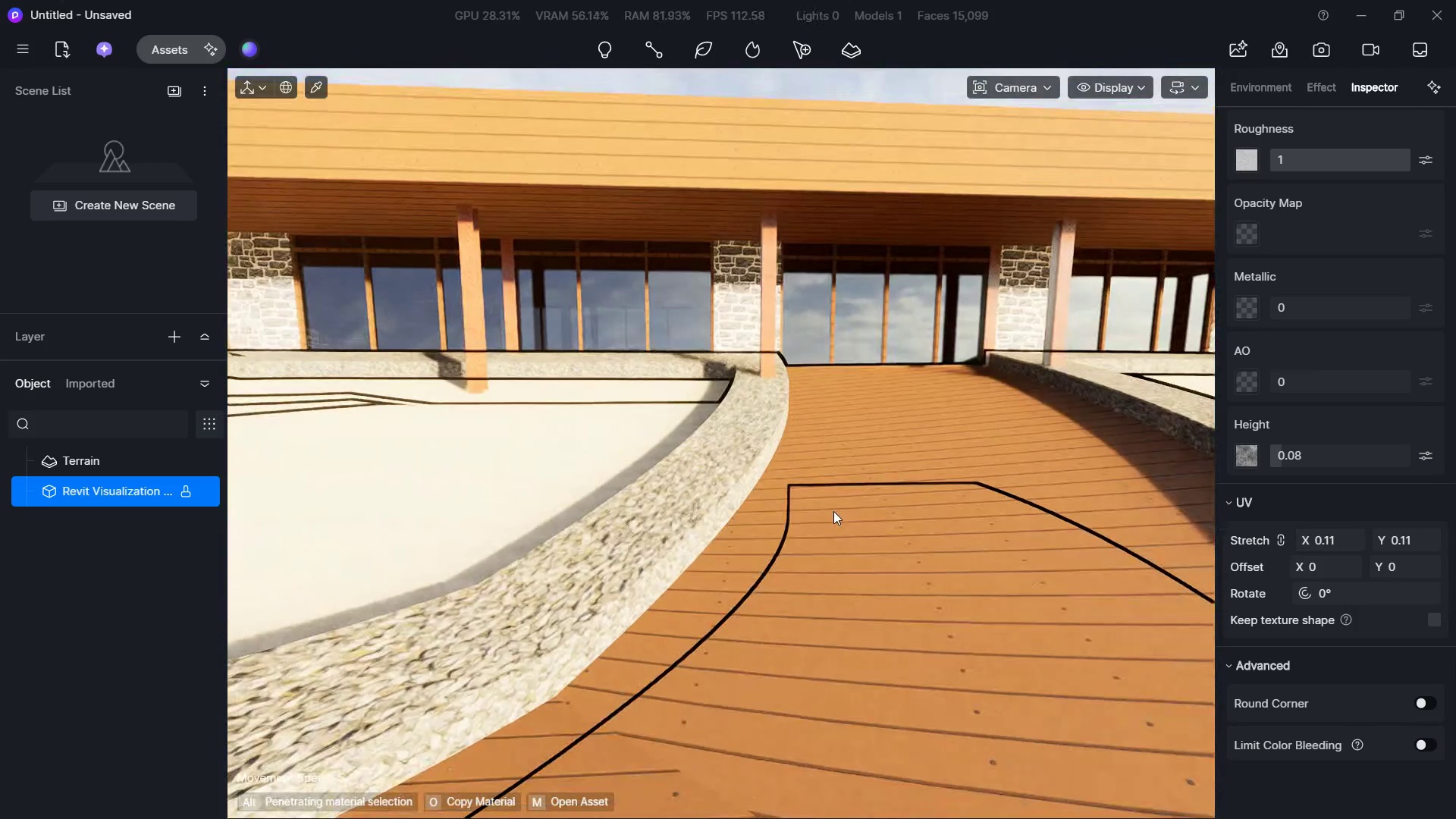 
hold_key(key=W, duration=1.5)
 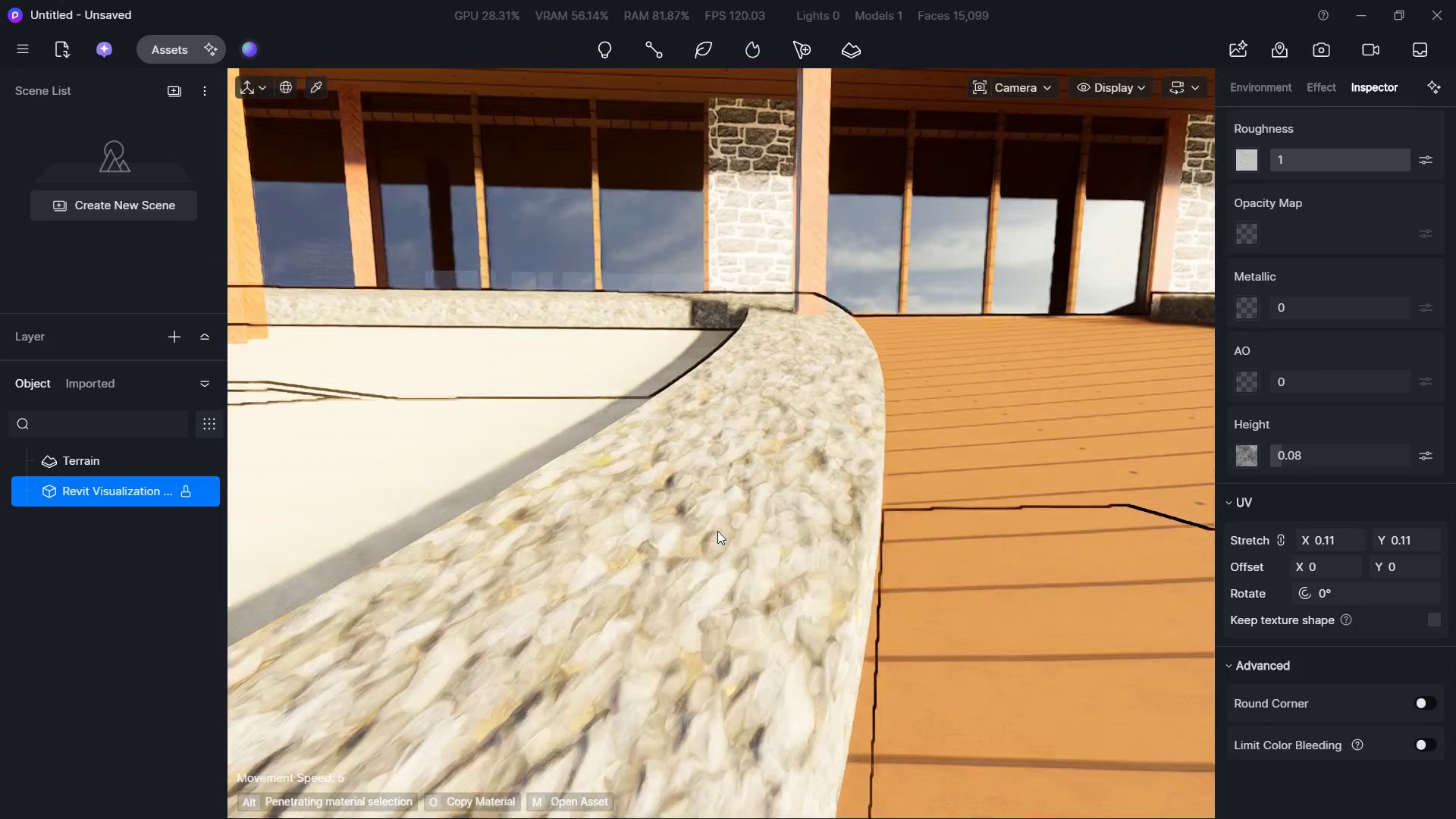 
left_click([717, 531])